 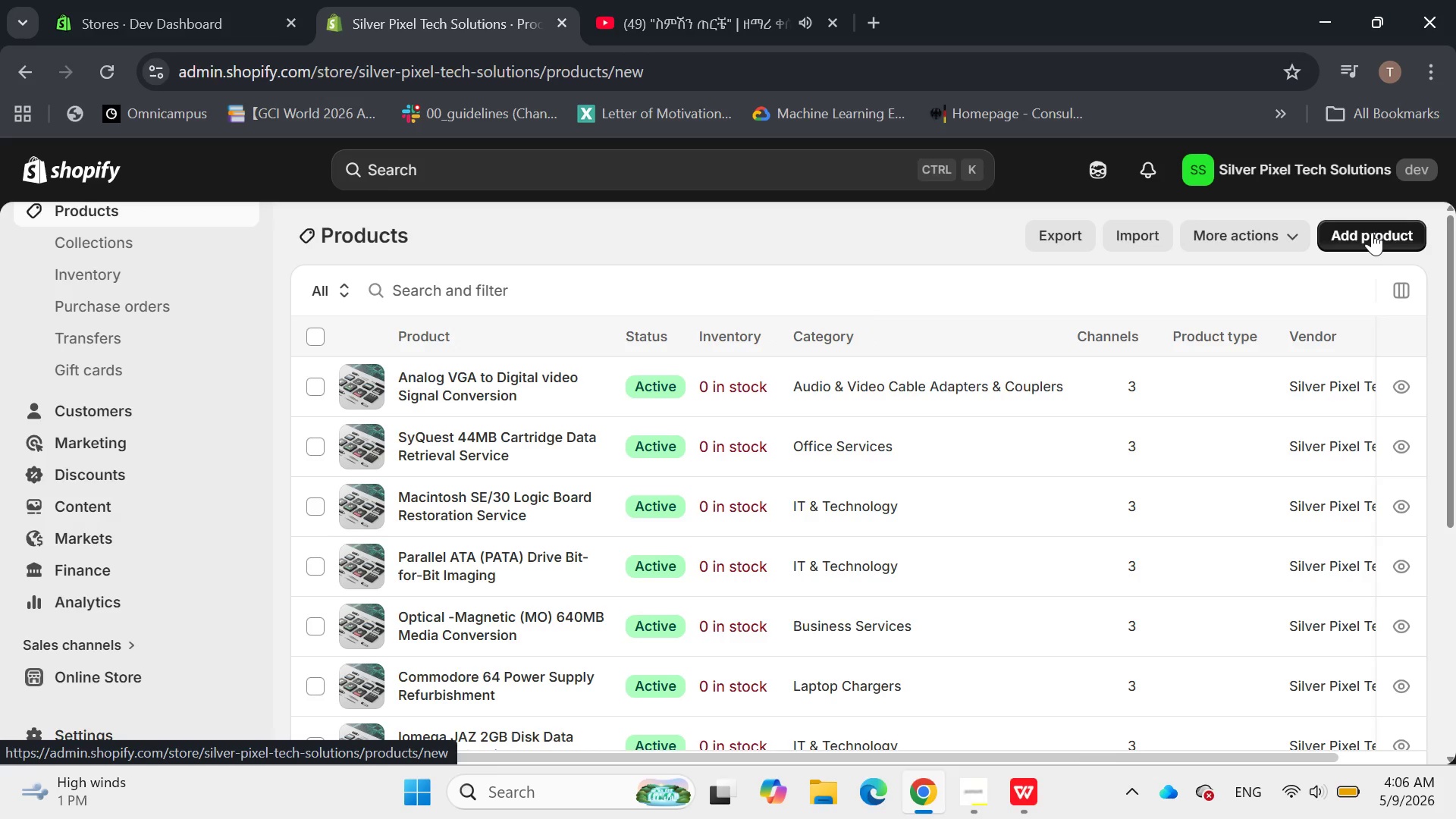 
left_click([864, 315])
 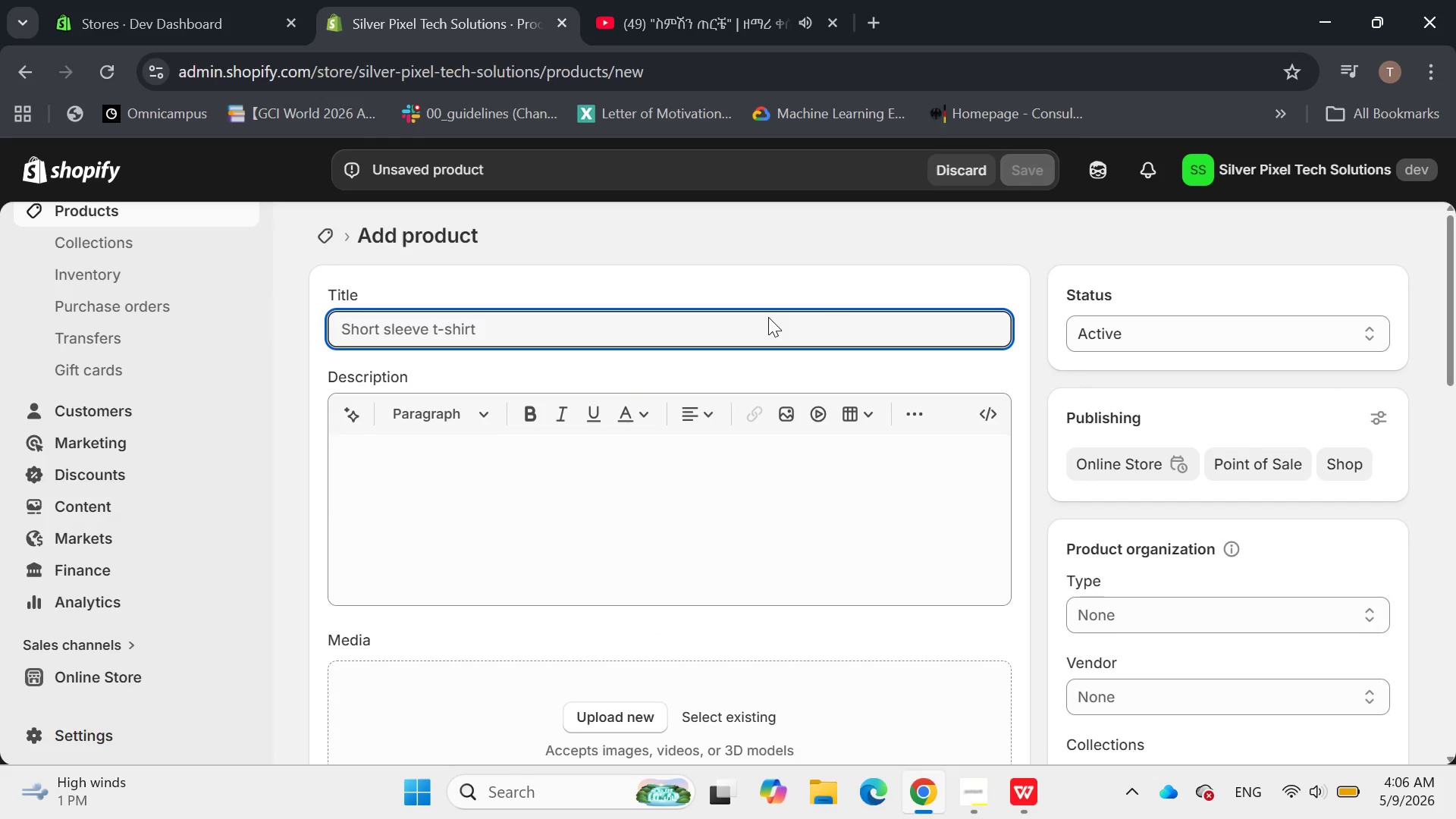 
wait(5.92)
 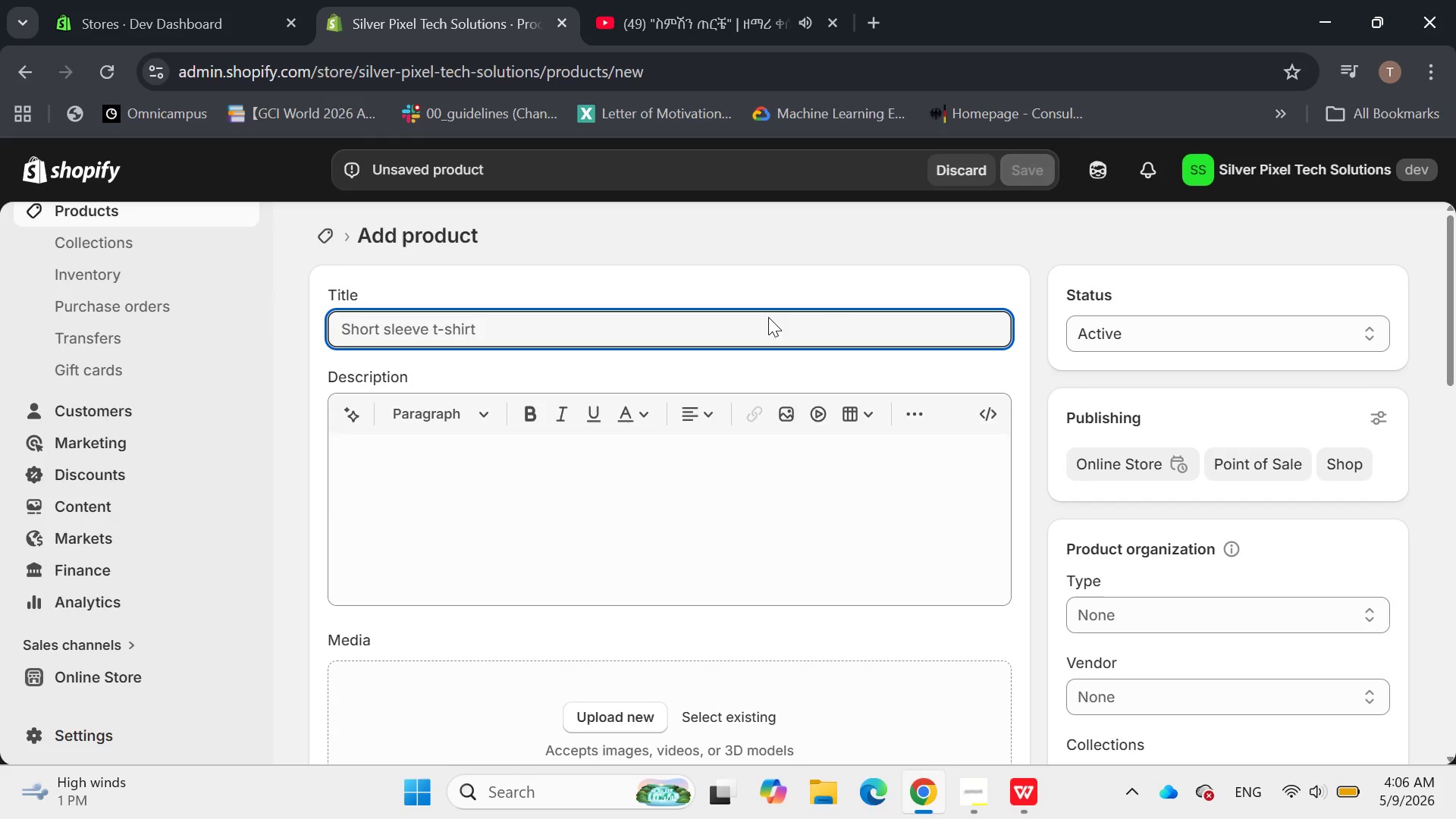 
type(XT 8-bit Bus )
 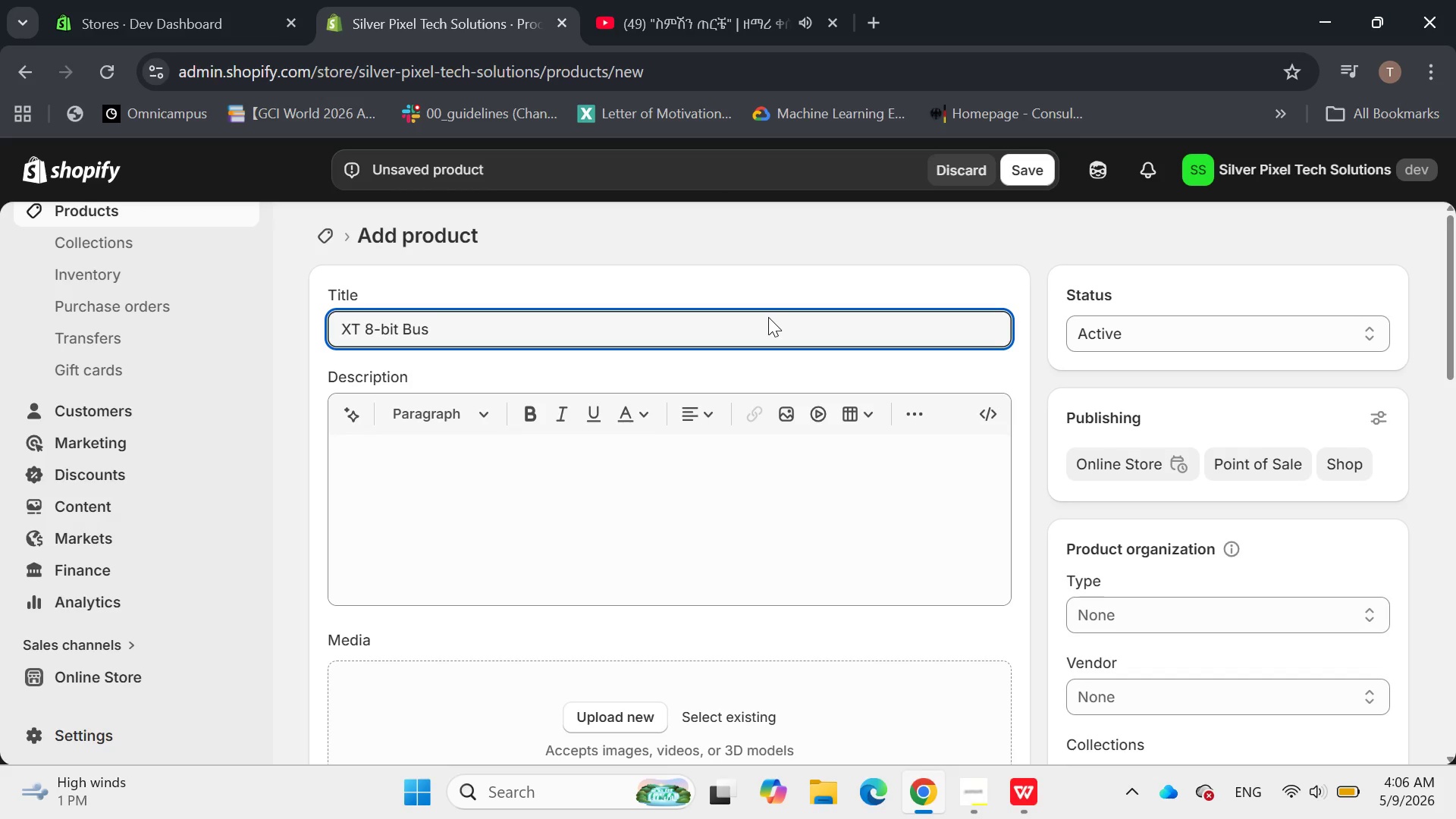 
type(Controller Diagnosti & )
 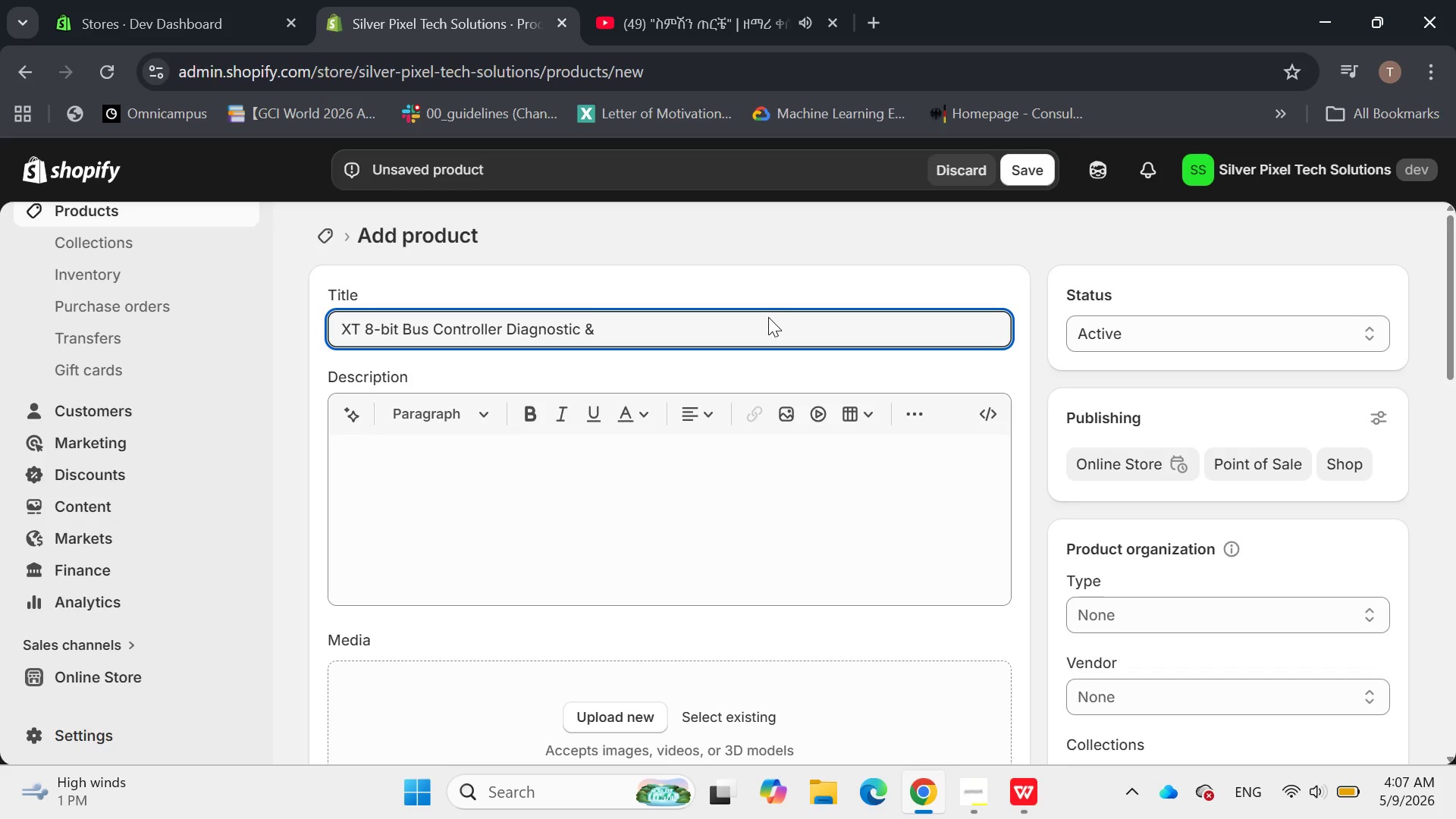 
type(RE)
key(Backspace)
type(epair)
 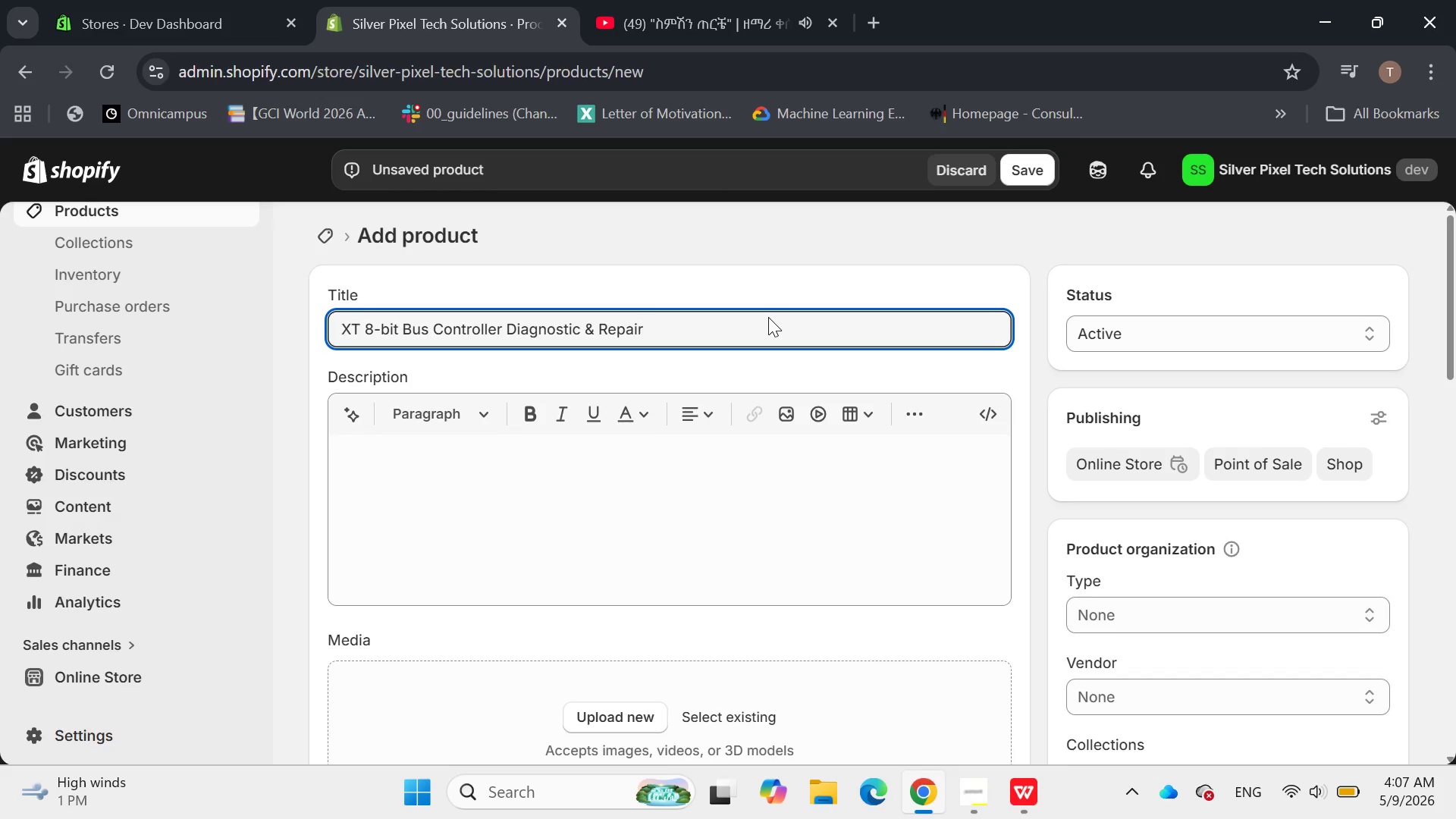 
left_click([606, 480])
 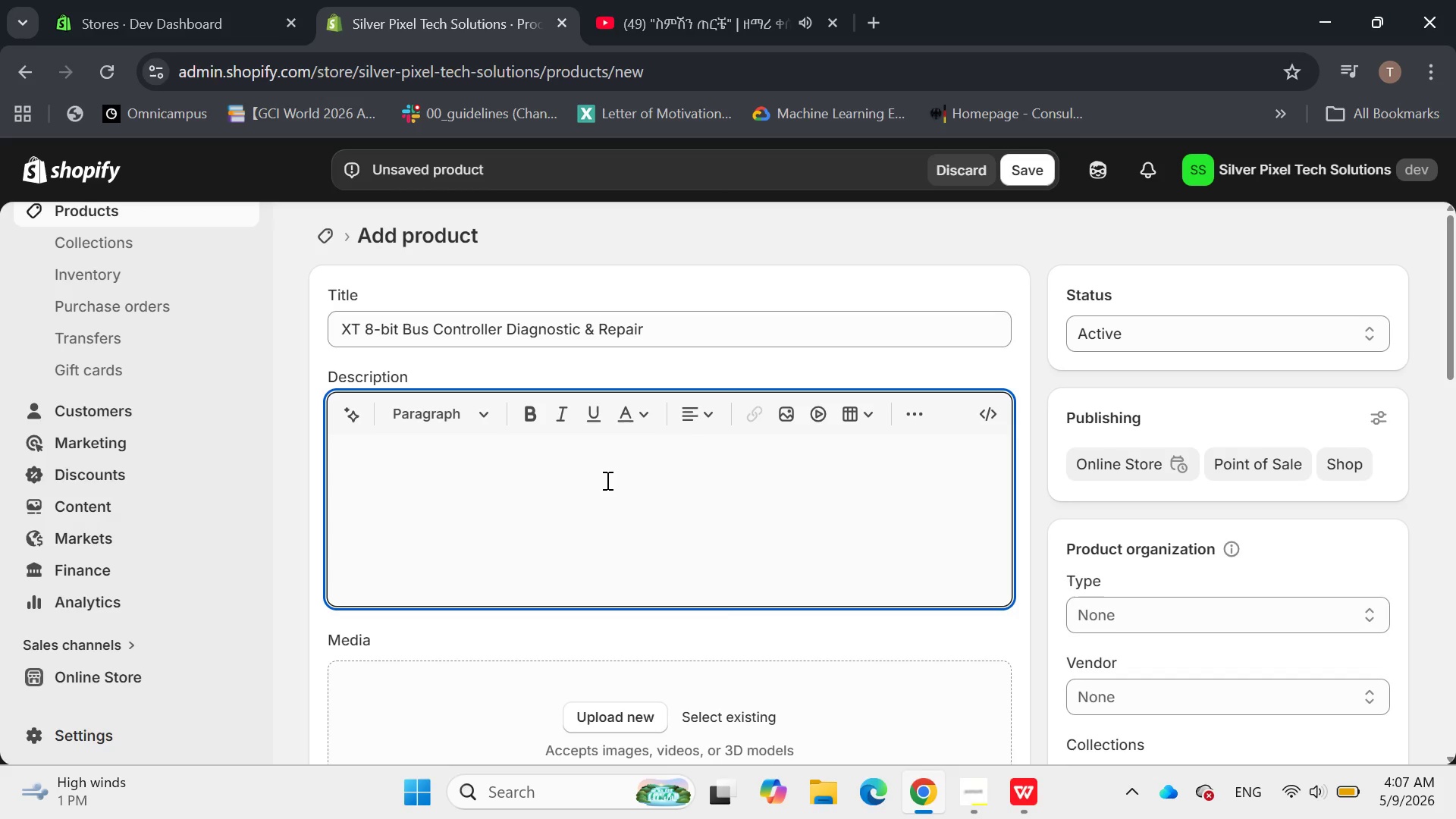 
wait(5.39)
 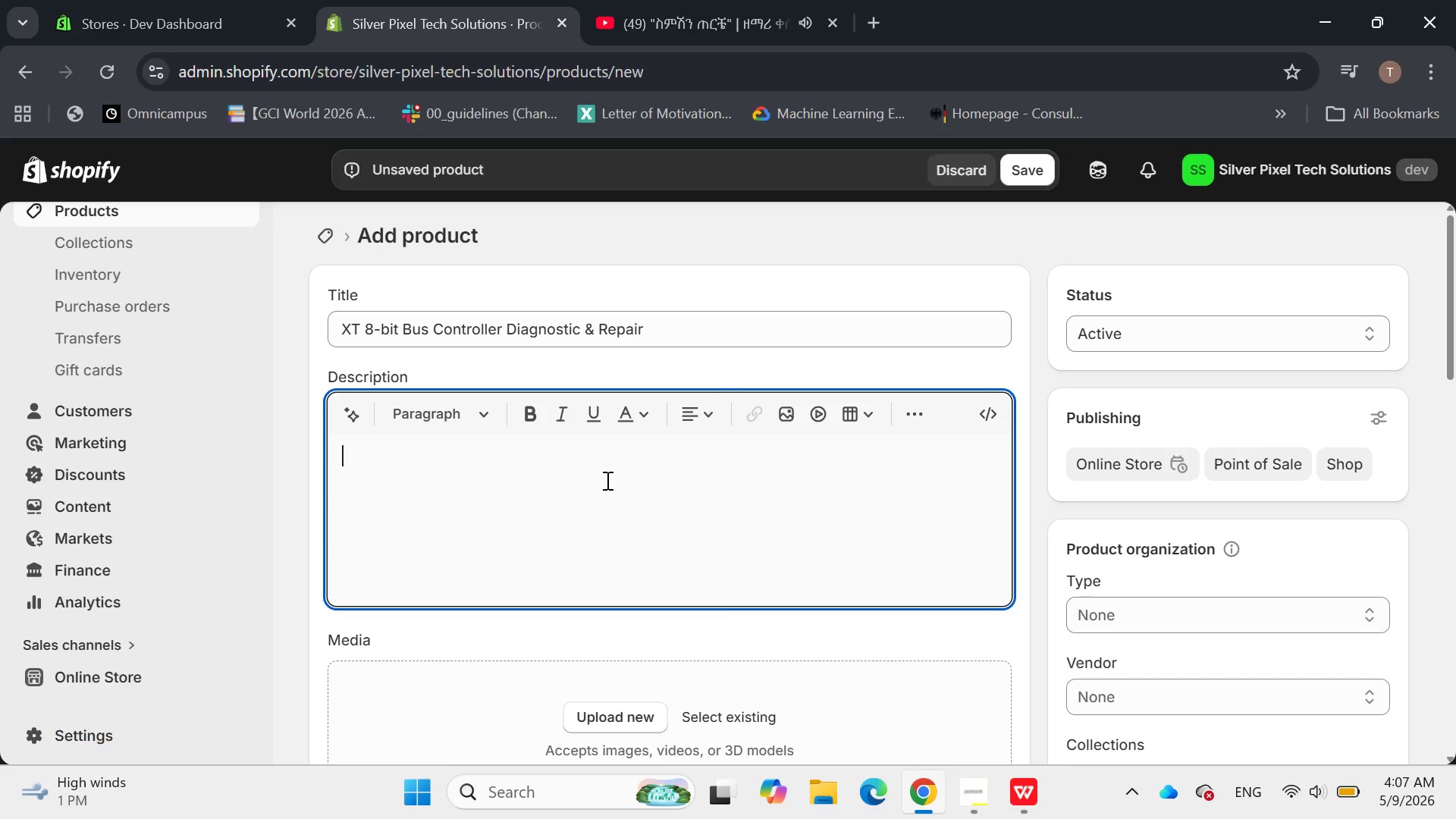 
type(Expert Diagnostic )
 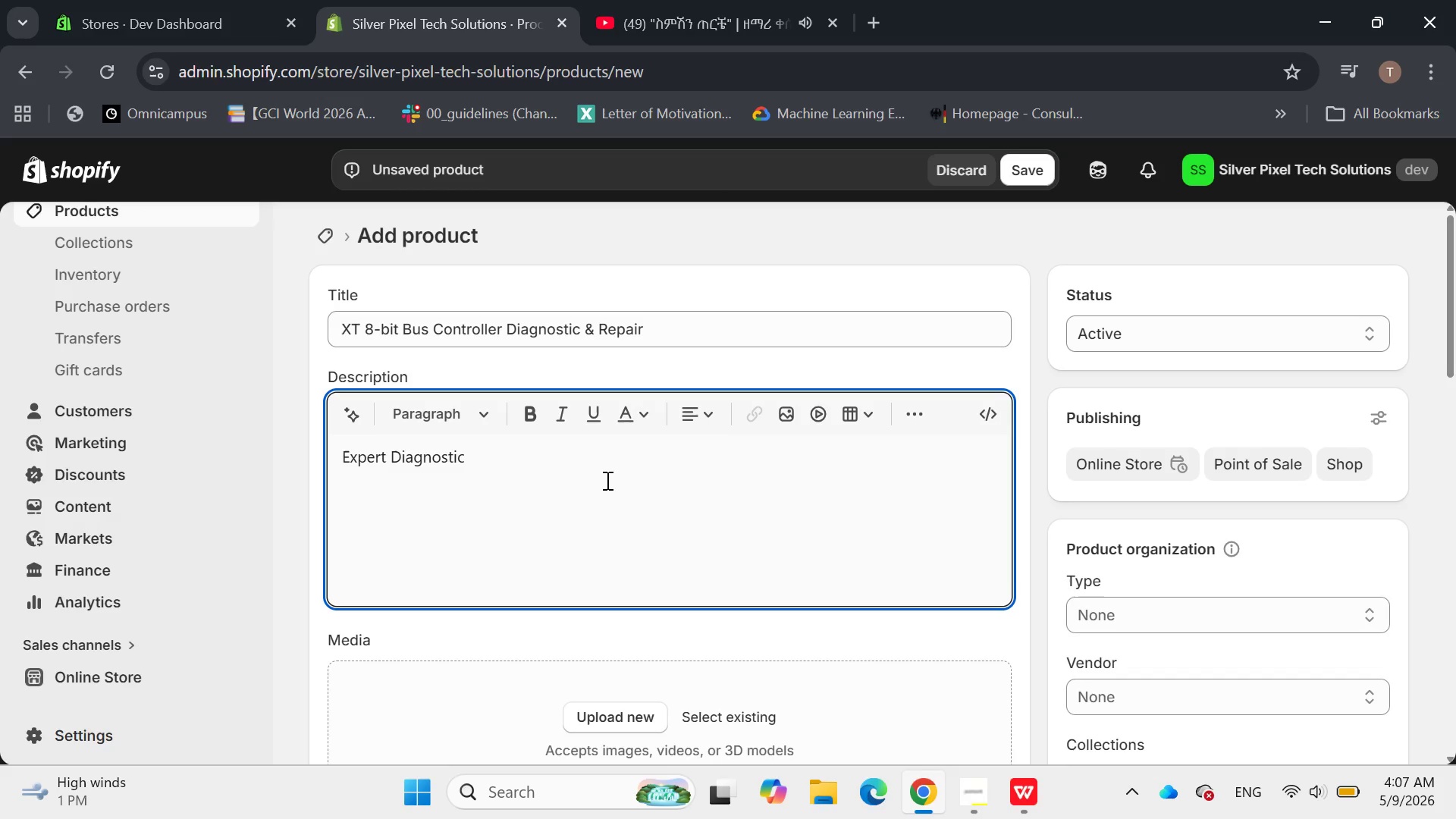 
key(Backspace)
type(s and capa)
 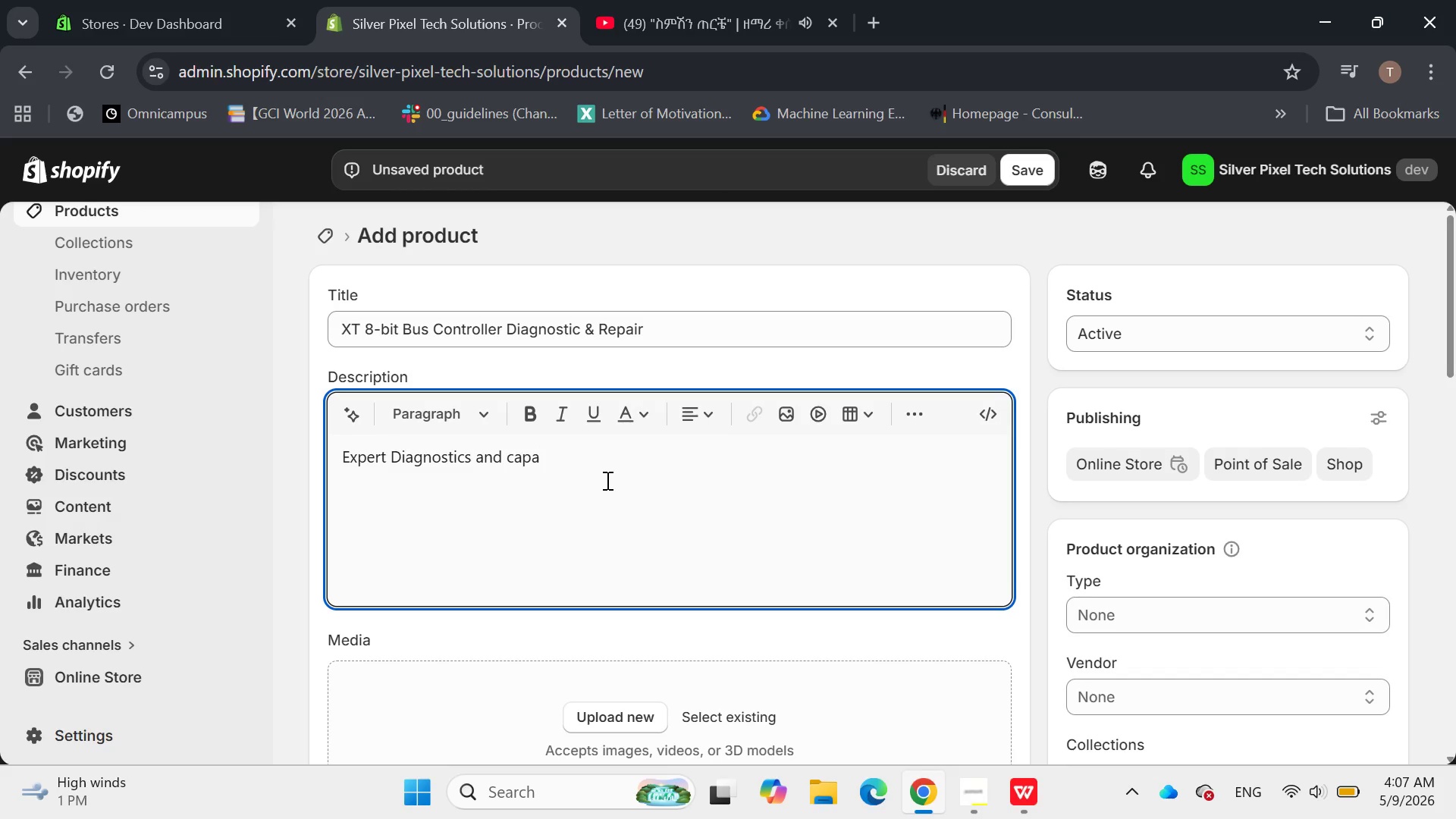 
wait(5.23)
 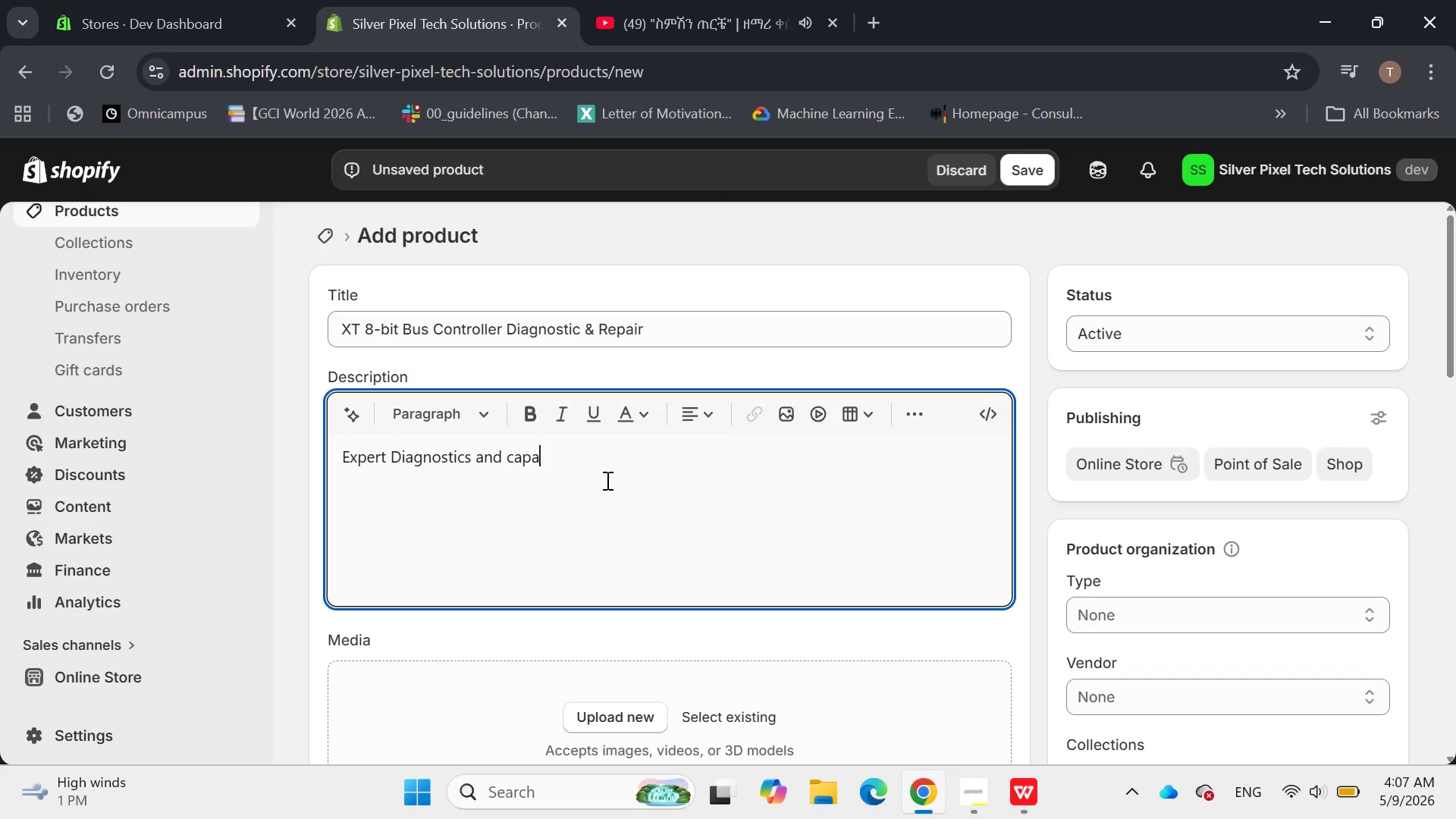 
key(Backspace)
key(Backspace)
key(Backspace)
key(Backspace)
type(Capacitor Testing )
key(Backspace)
type( for XT 8-v)
key(Backspace)
type(bit bus )
key(Backspace)
key(Backspace)
key(Backspace)
key(Backspace)
type(Bus c)
key(Backspace)
type(Controller)
 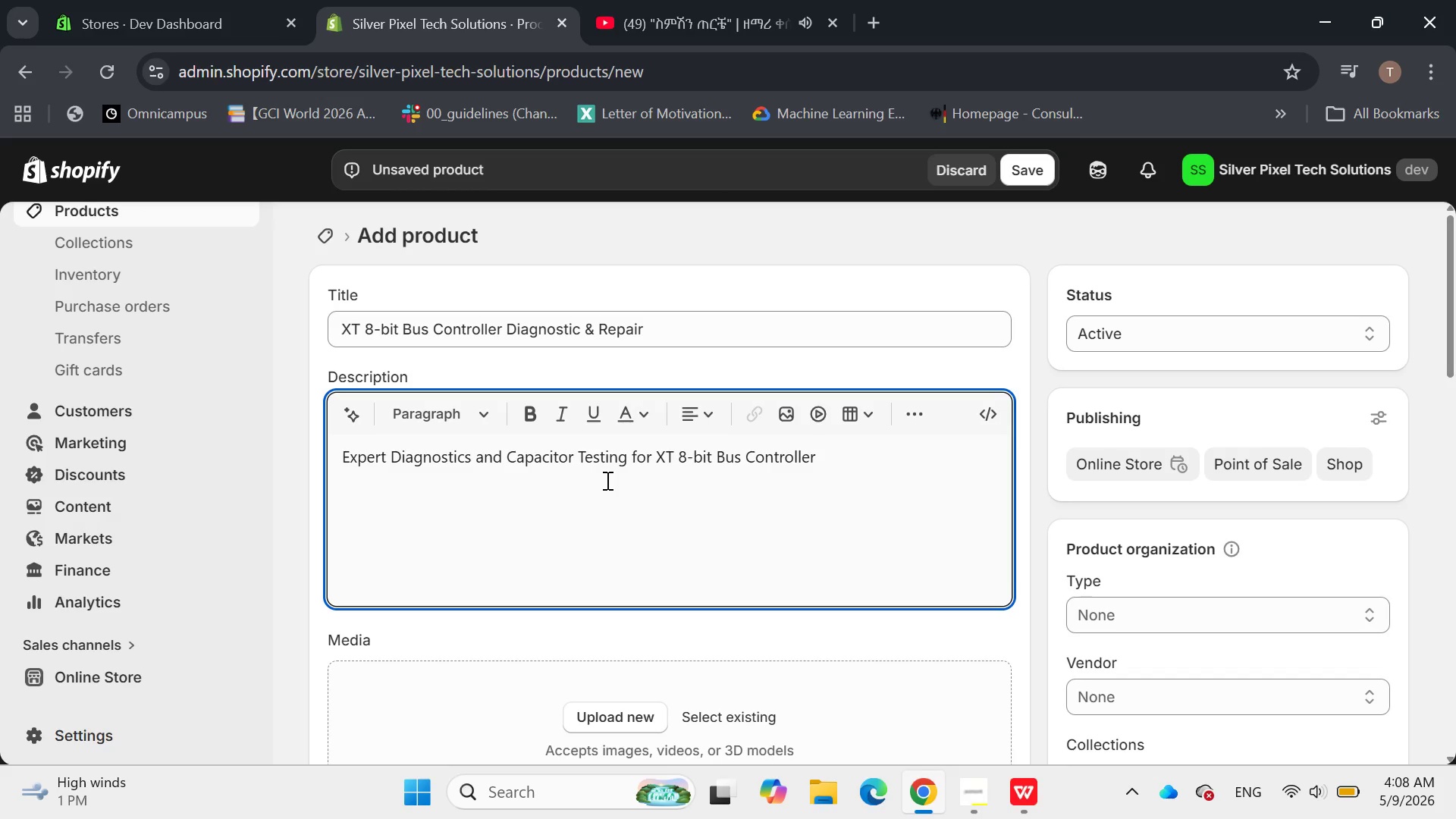 
key(Backspace)
type(rs)
 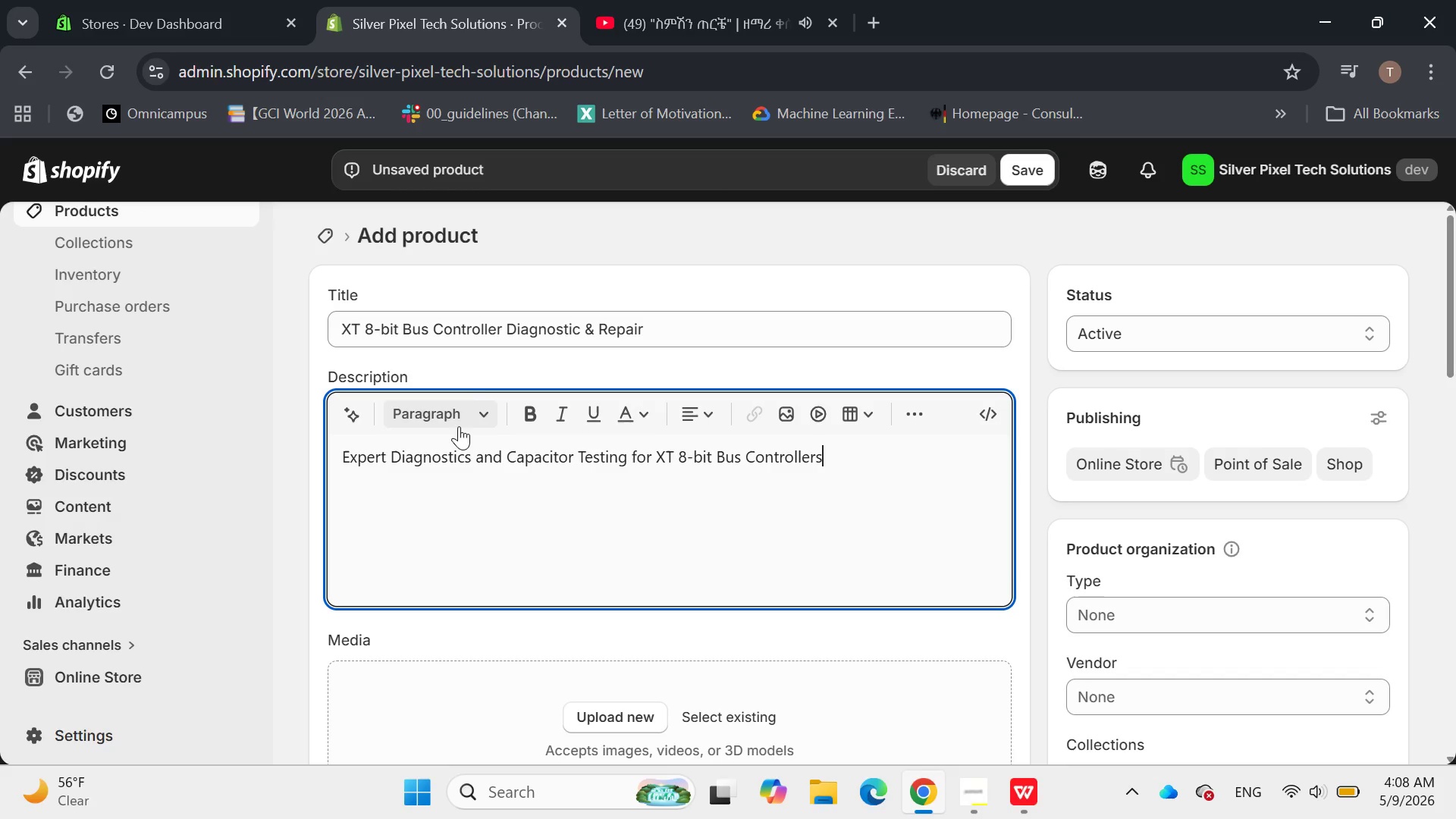 
left_click([459, 425])
 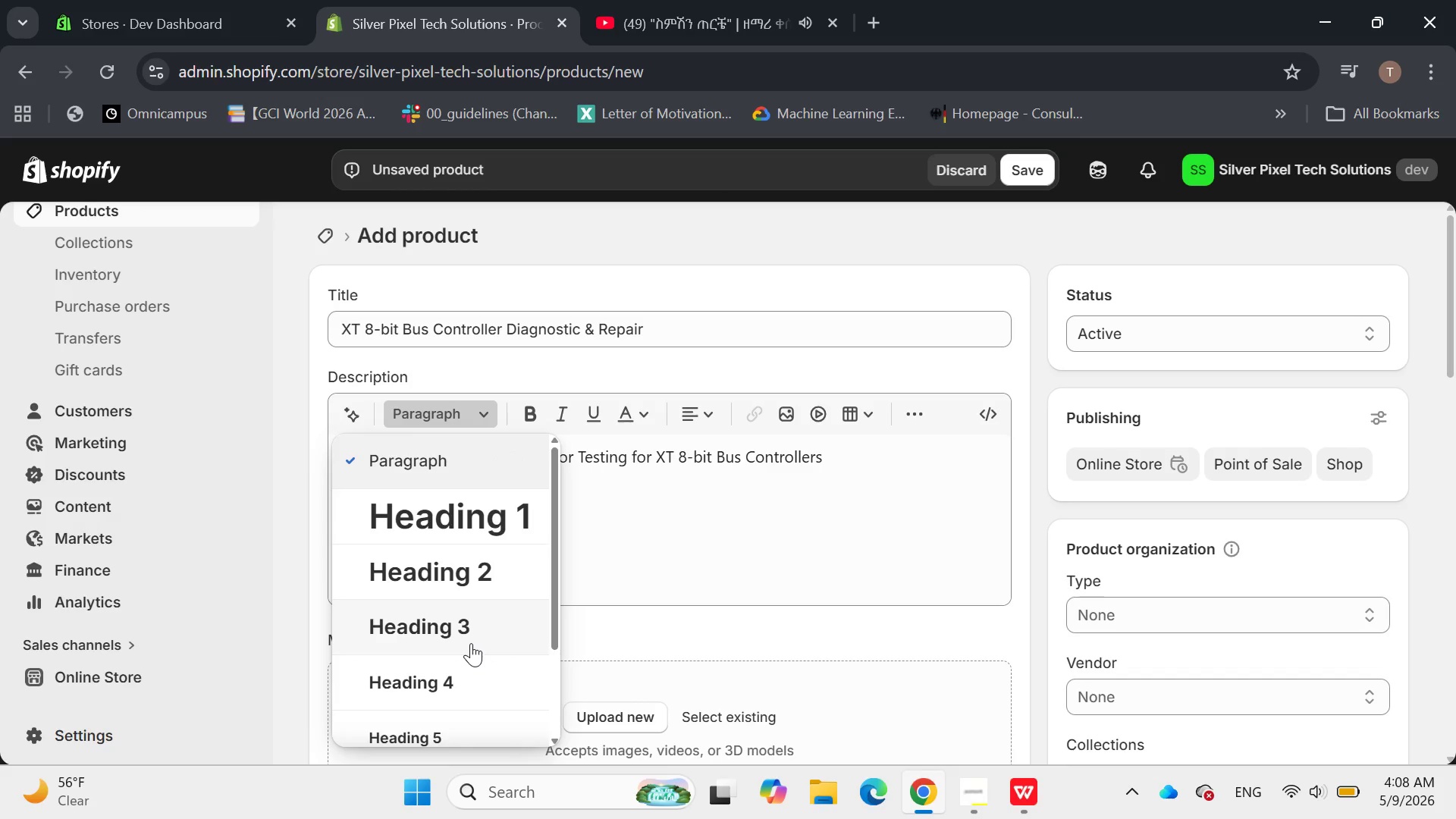 
left_click([471, 643])
 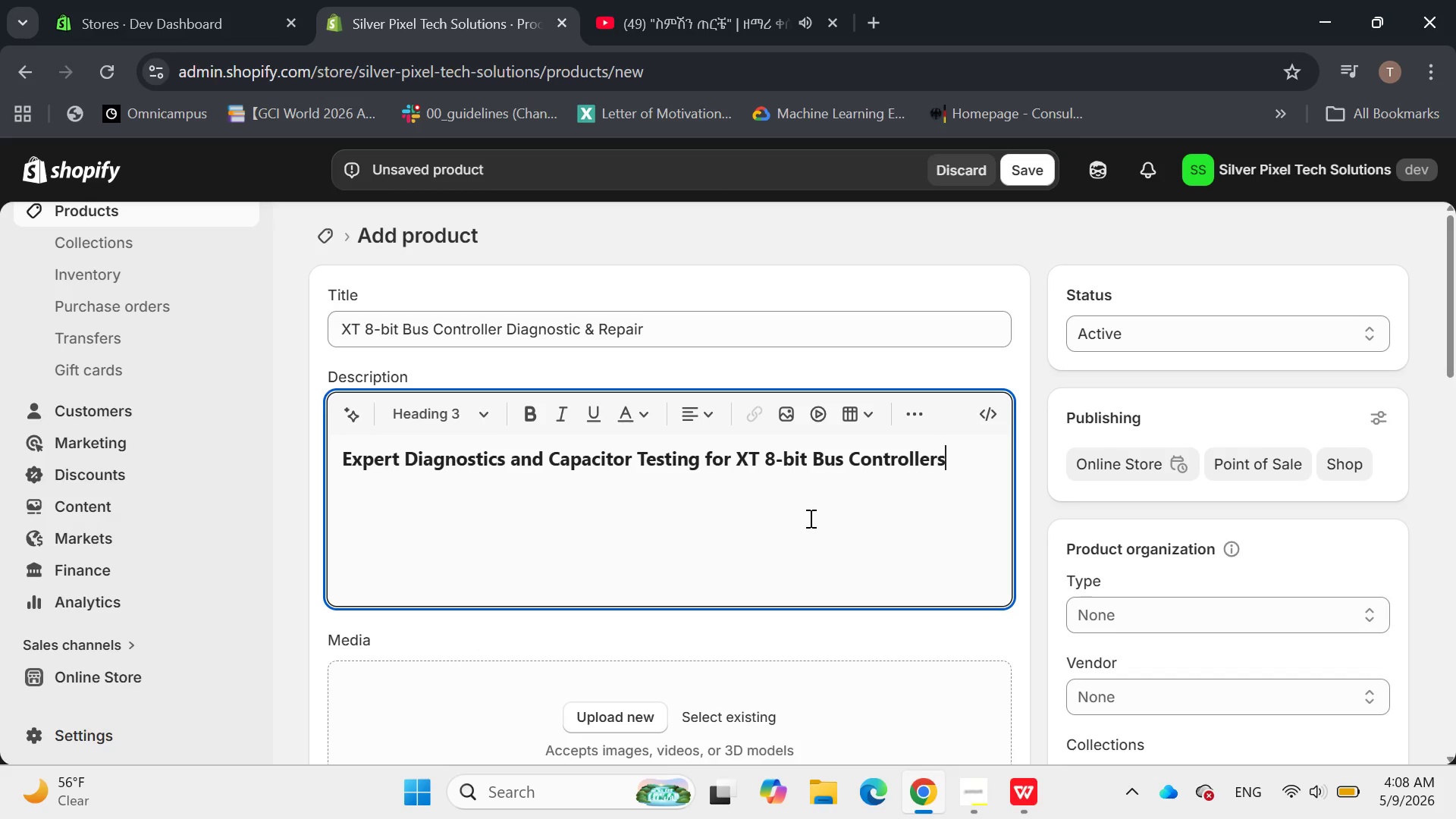 
key(Enter)
 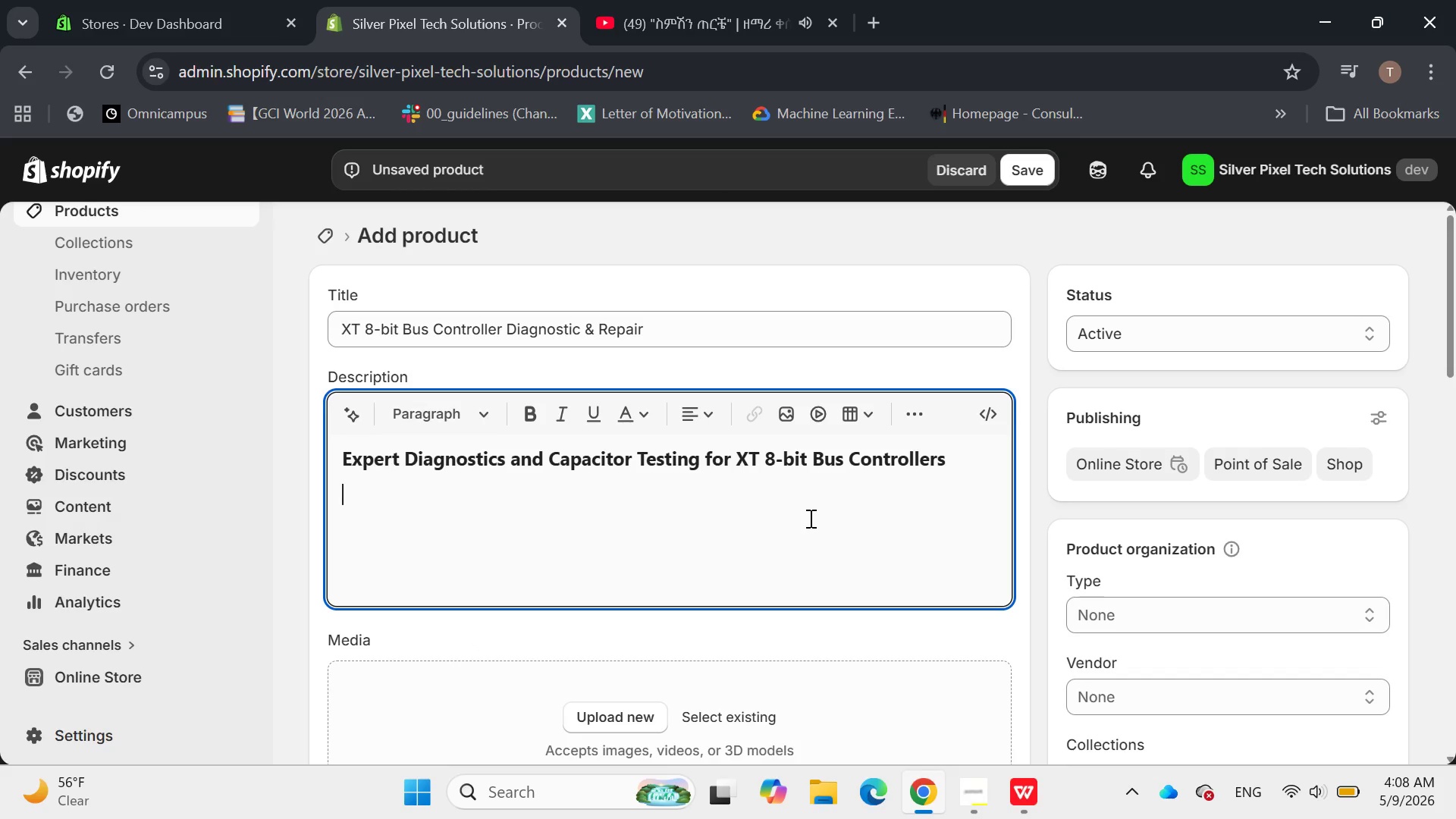 
wait(9.83)
 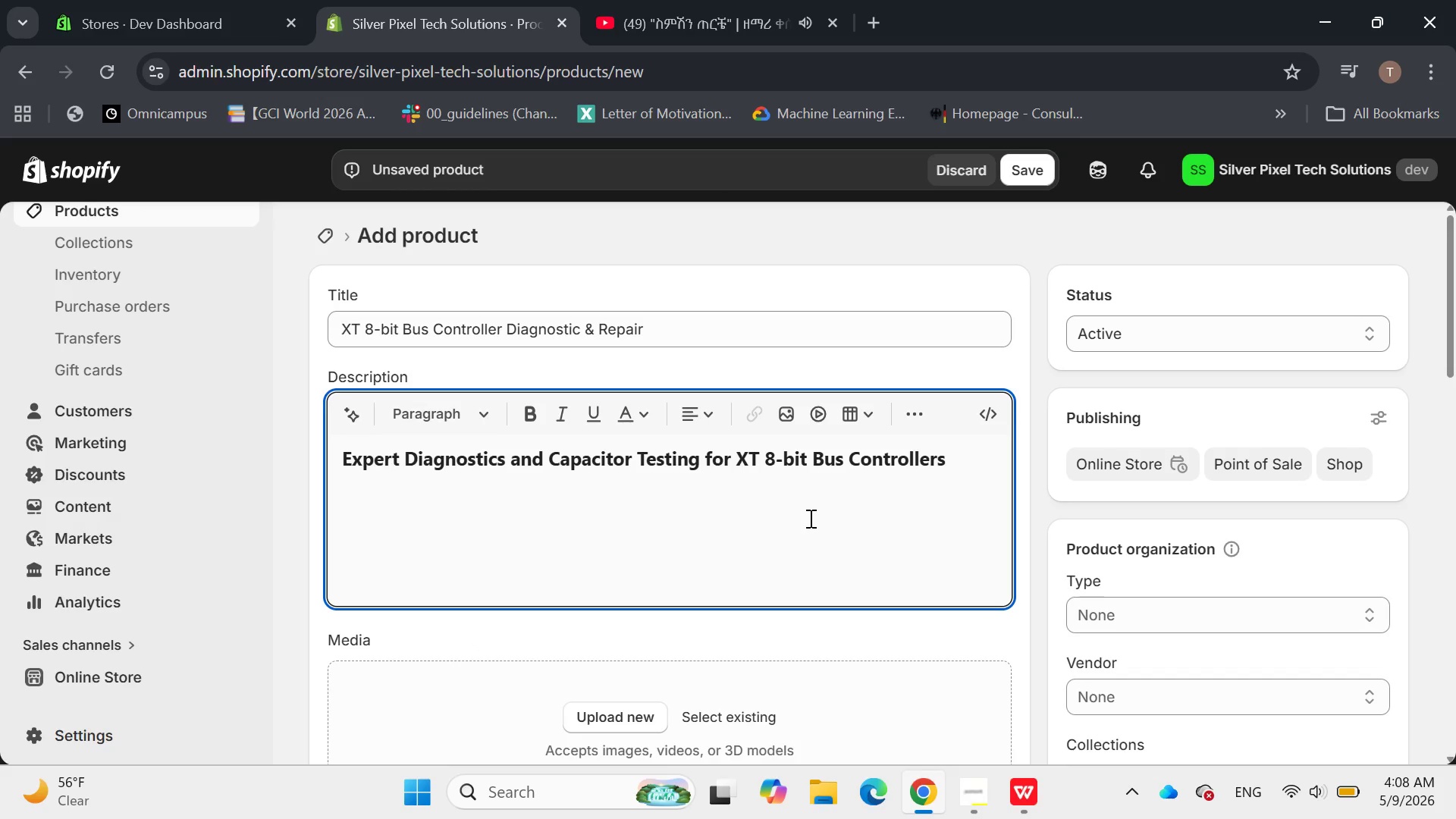 
type(The venerable IBMPC/XT )
 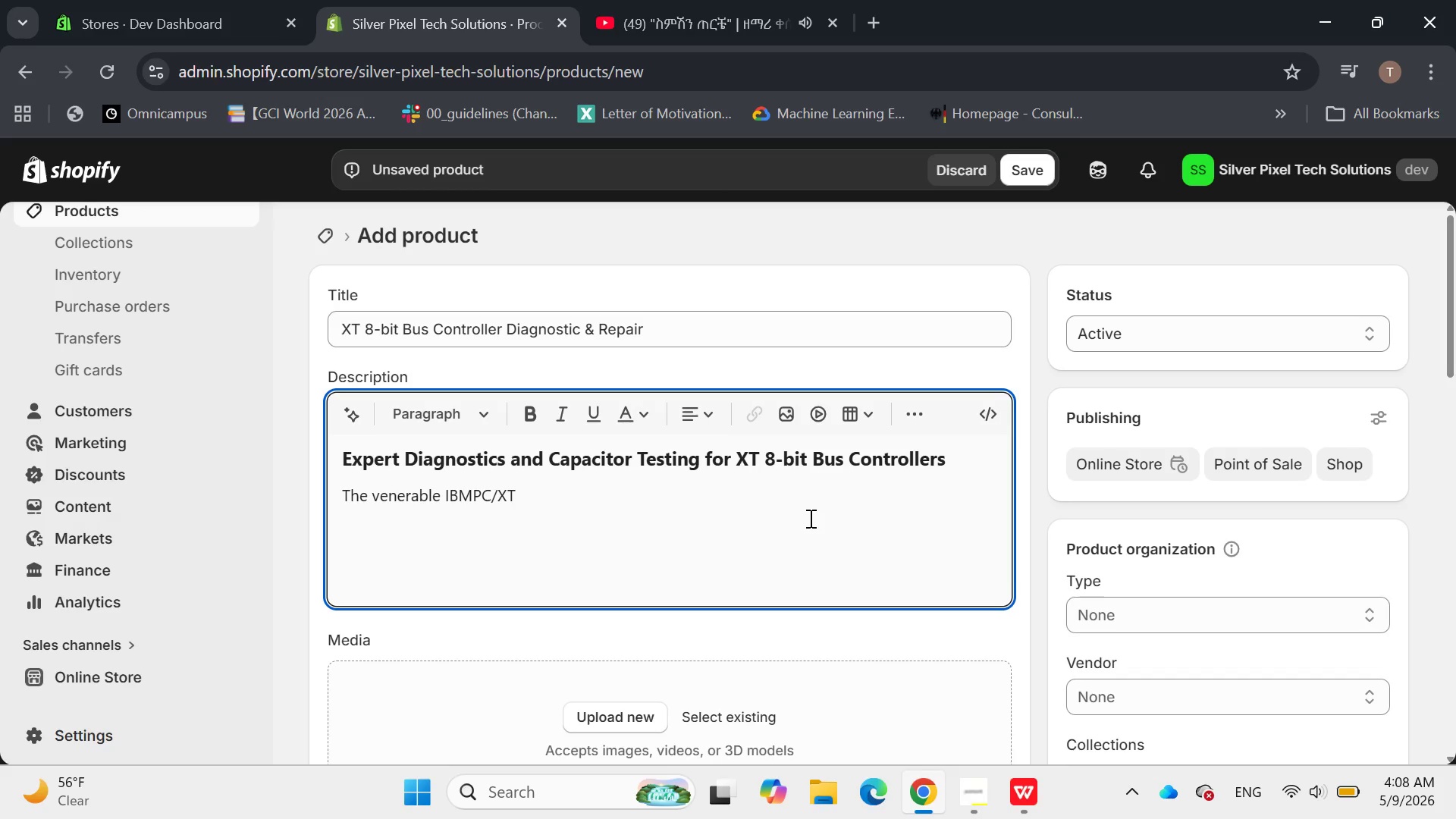 
left_click([472, 490])
 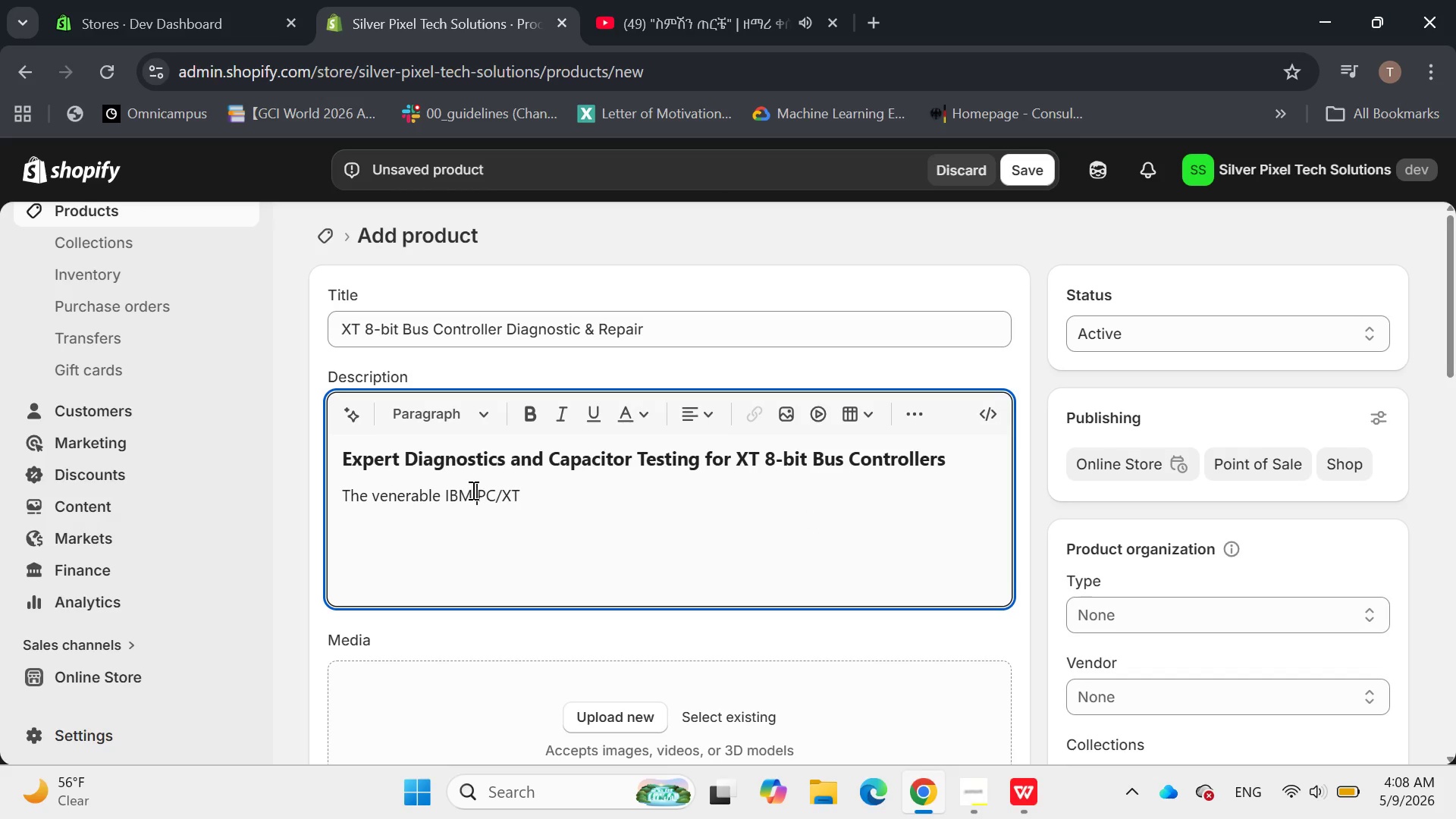 
key(Space)
 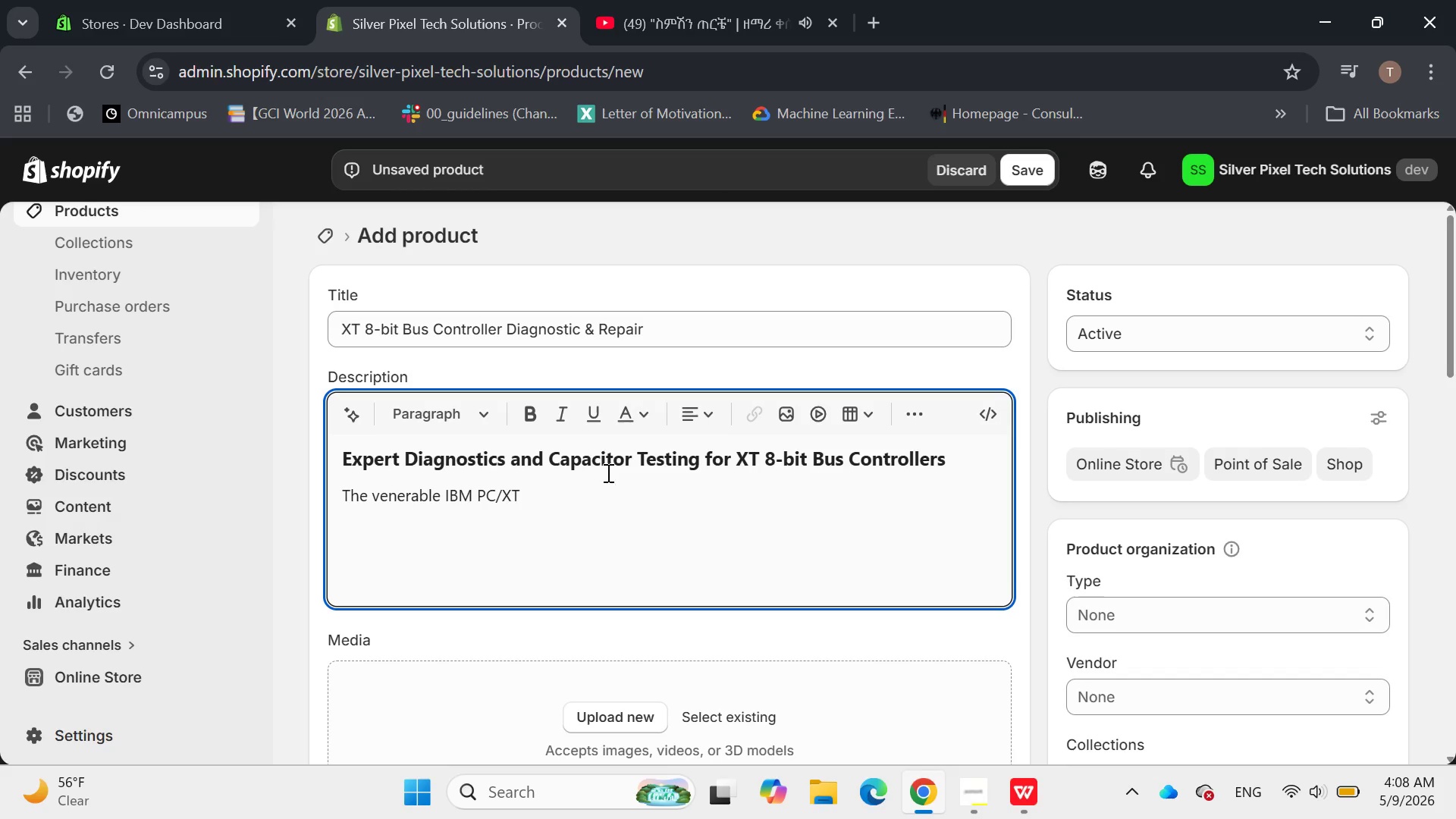 
left_click([598, 498])
 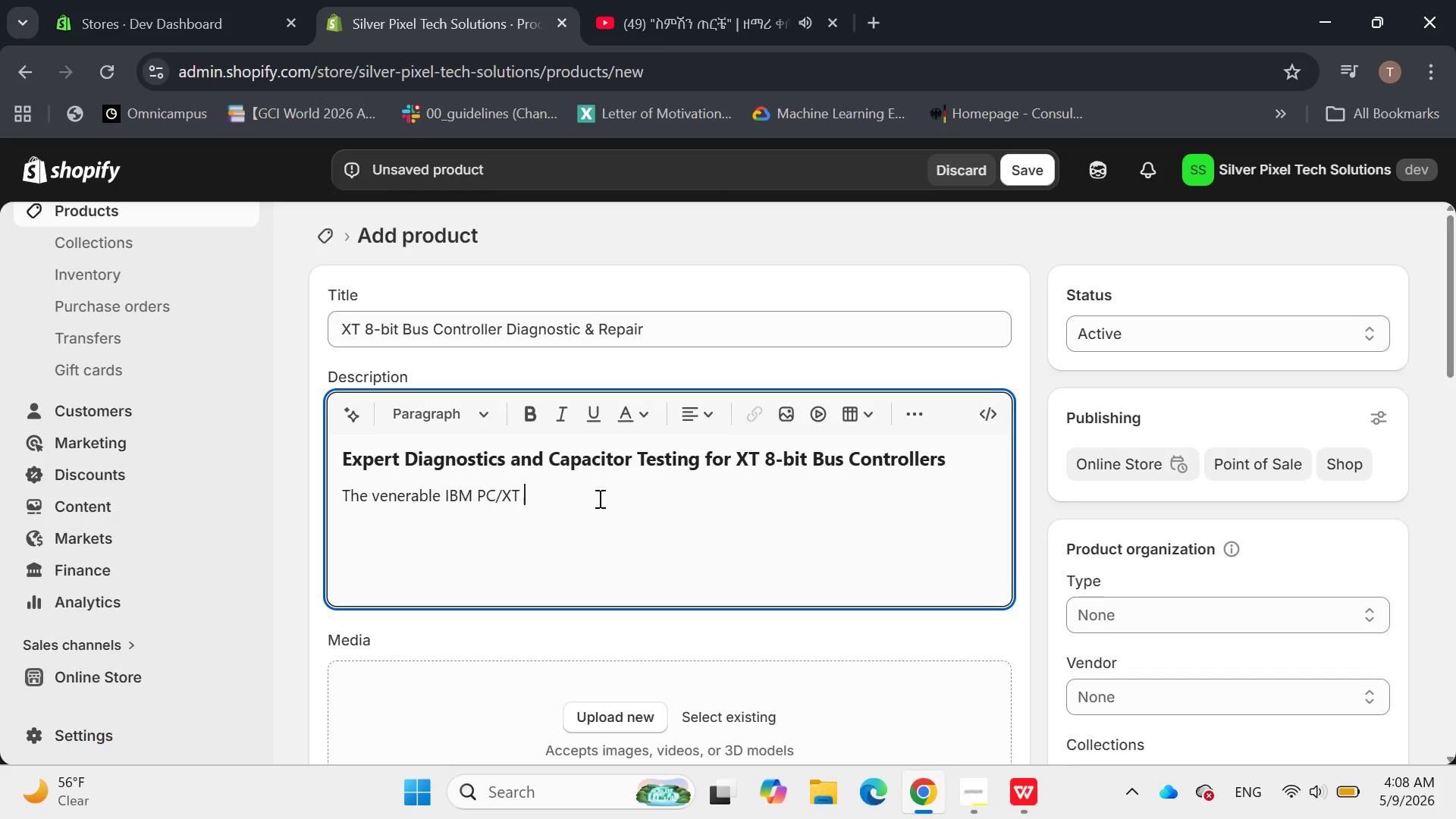 
type(and )
 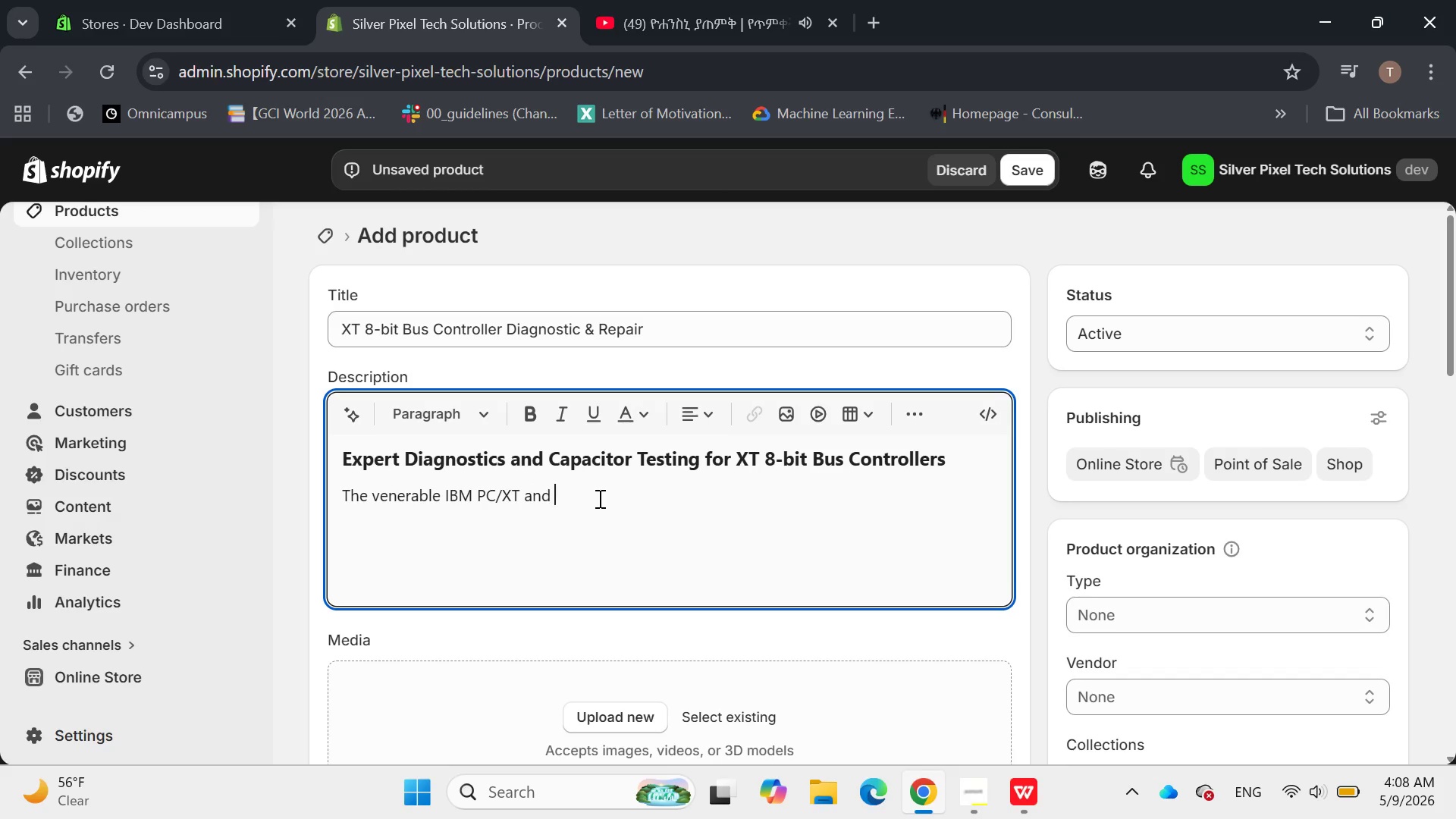 
wait(6.98)
 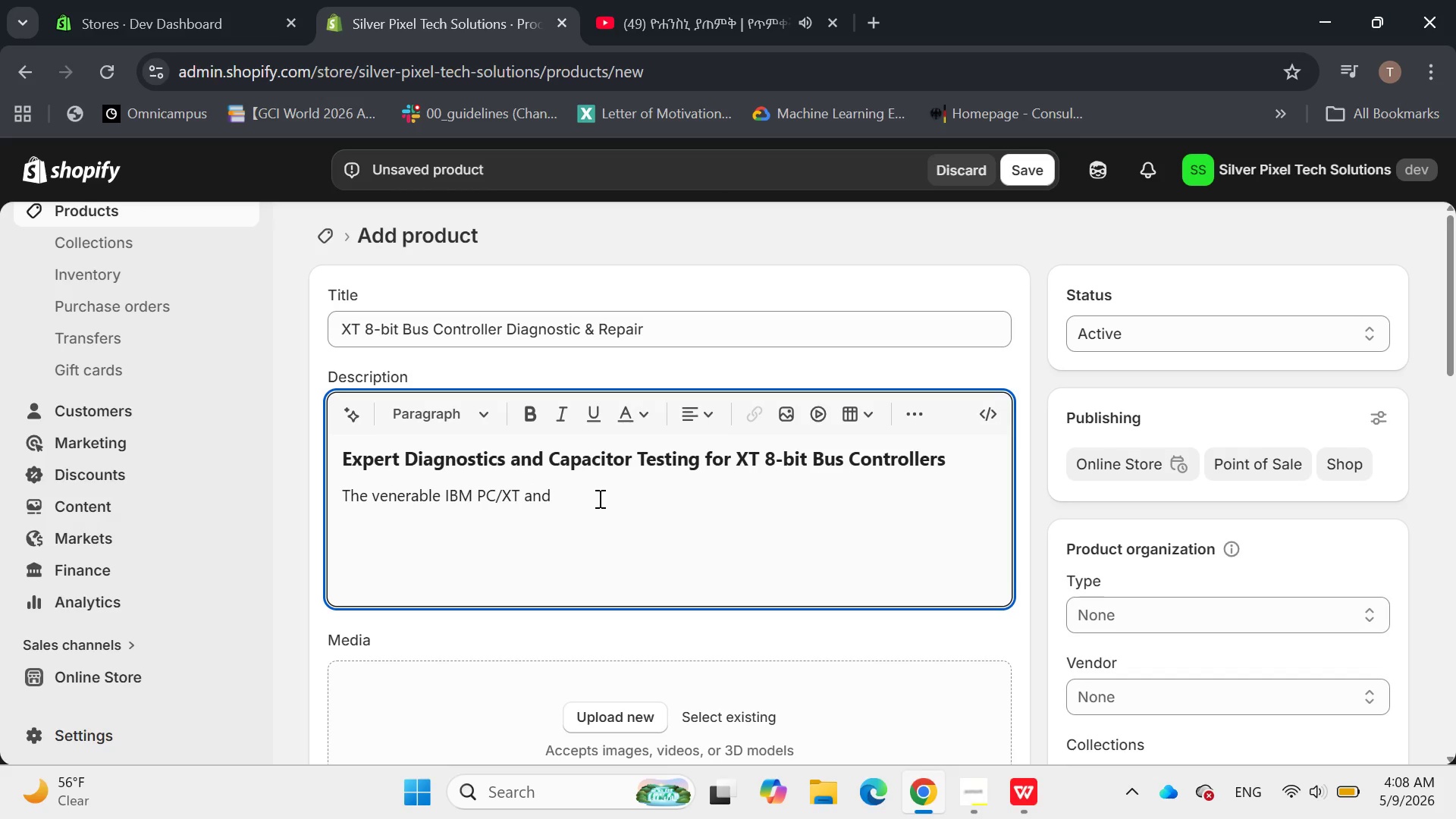 
type(compatible )
 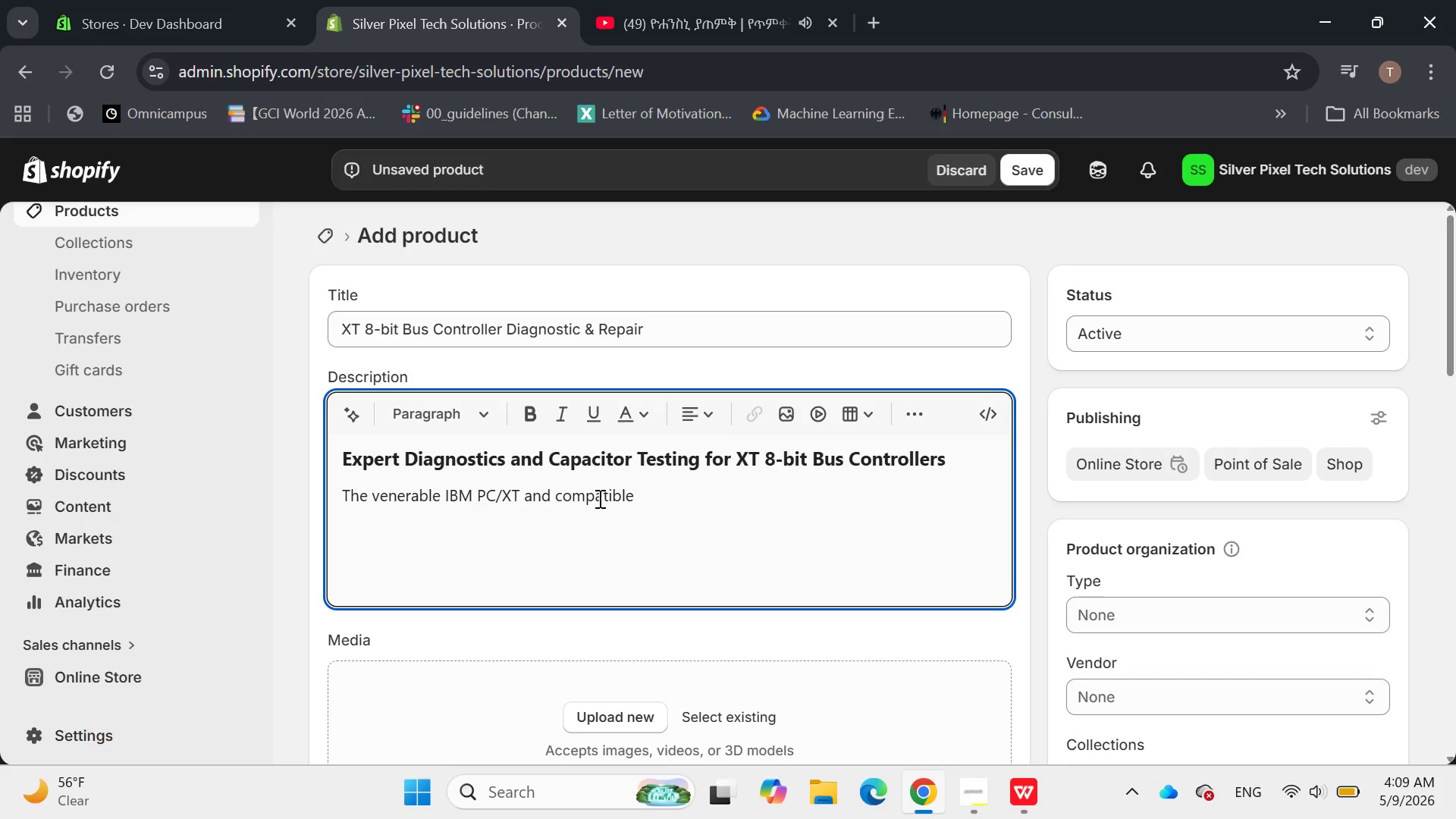 
type(system )
key(Backspace)
type(s rely on stable *)
key(Backspace)
type(8 )
key(Backspace)
type(-bit bus controllers for all peroth)
key(Backspace)
key(Backspace)
key(Backspace)
type(ipheral communication. Id)
key(Backspace)
type(f your vintage XT system is experience)
key(Backspace)
type(ing issues with expansion cards)
 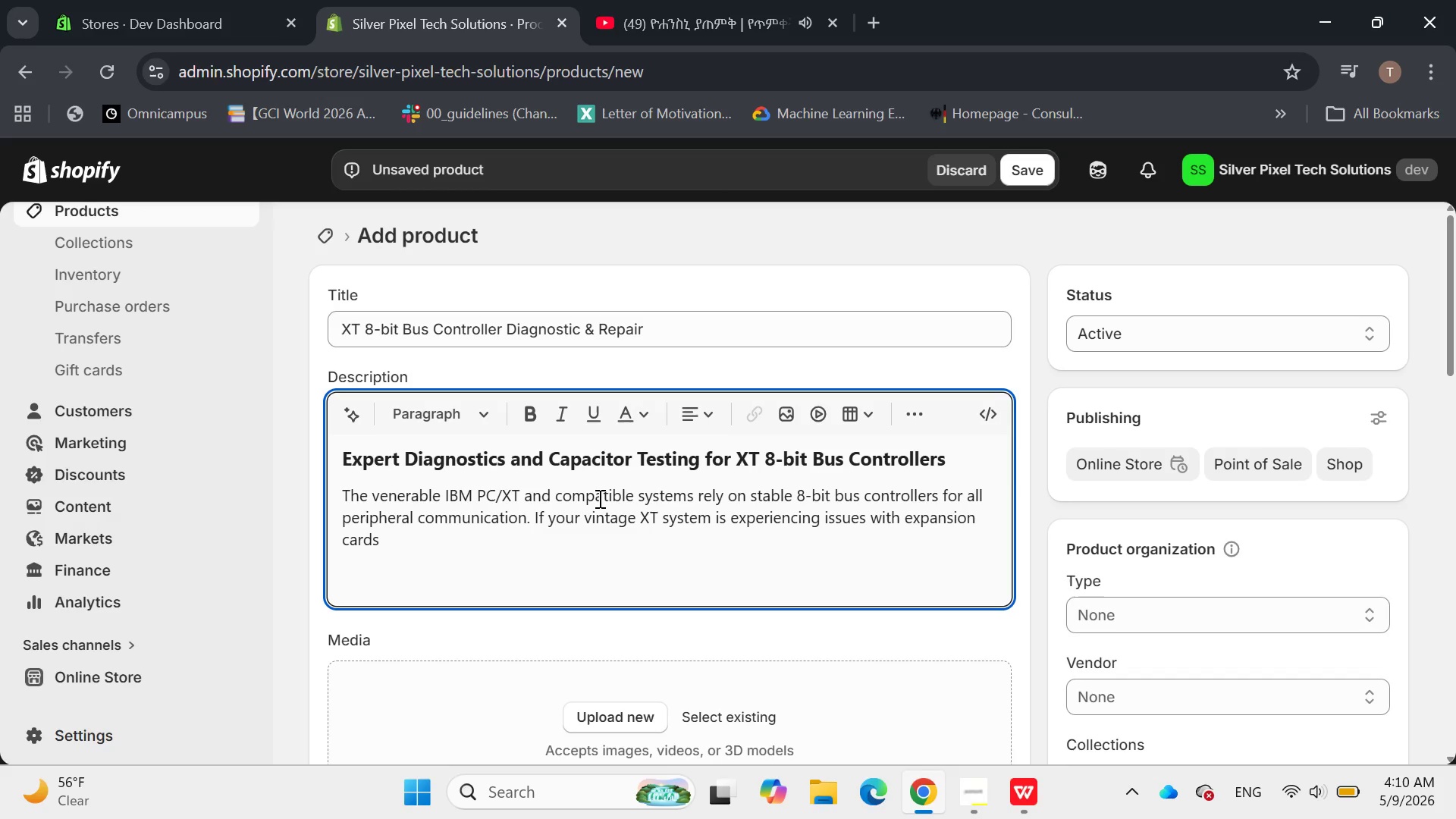 
key(Comma)
 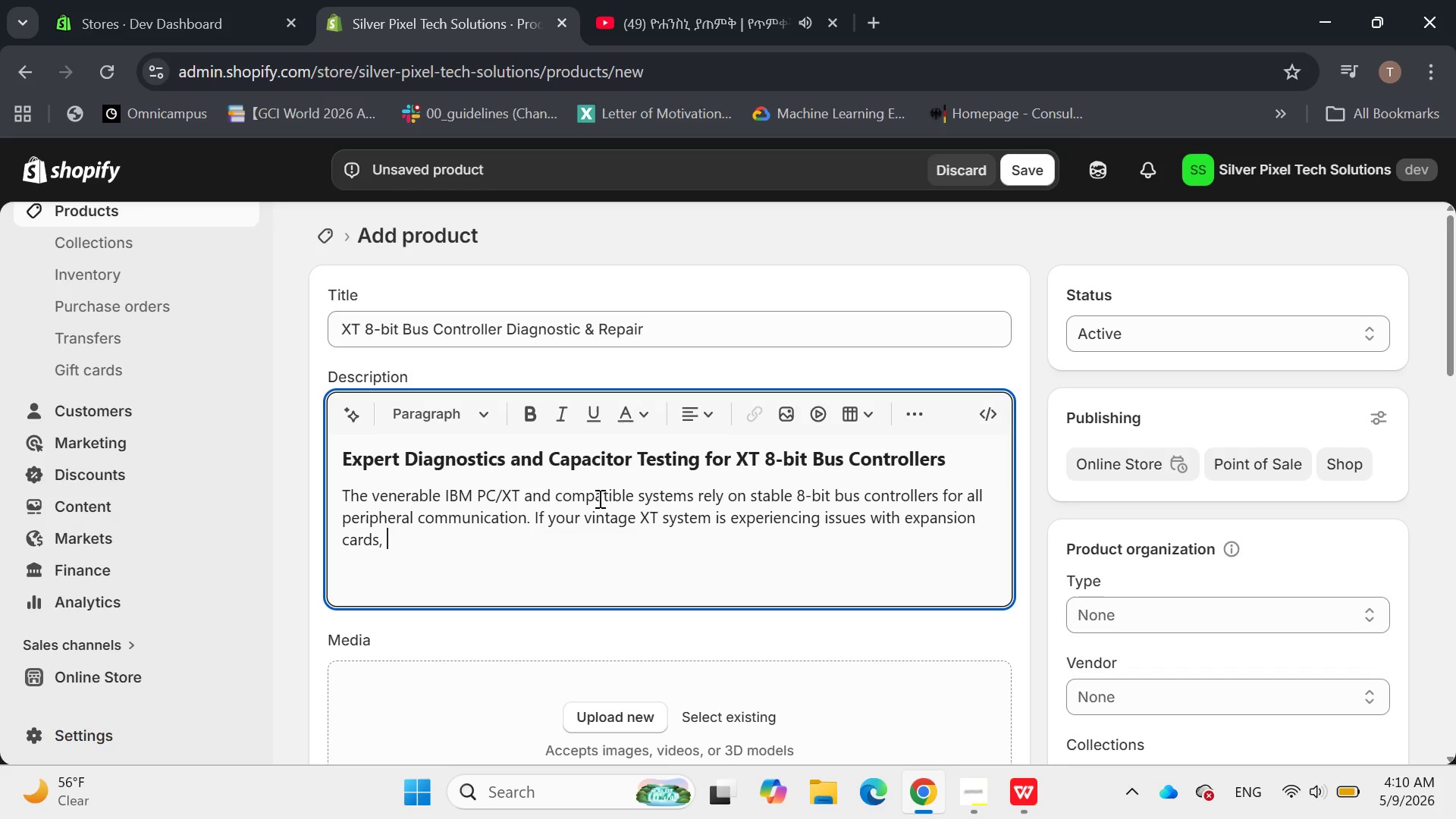 
key(Space)
 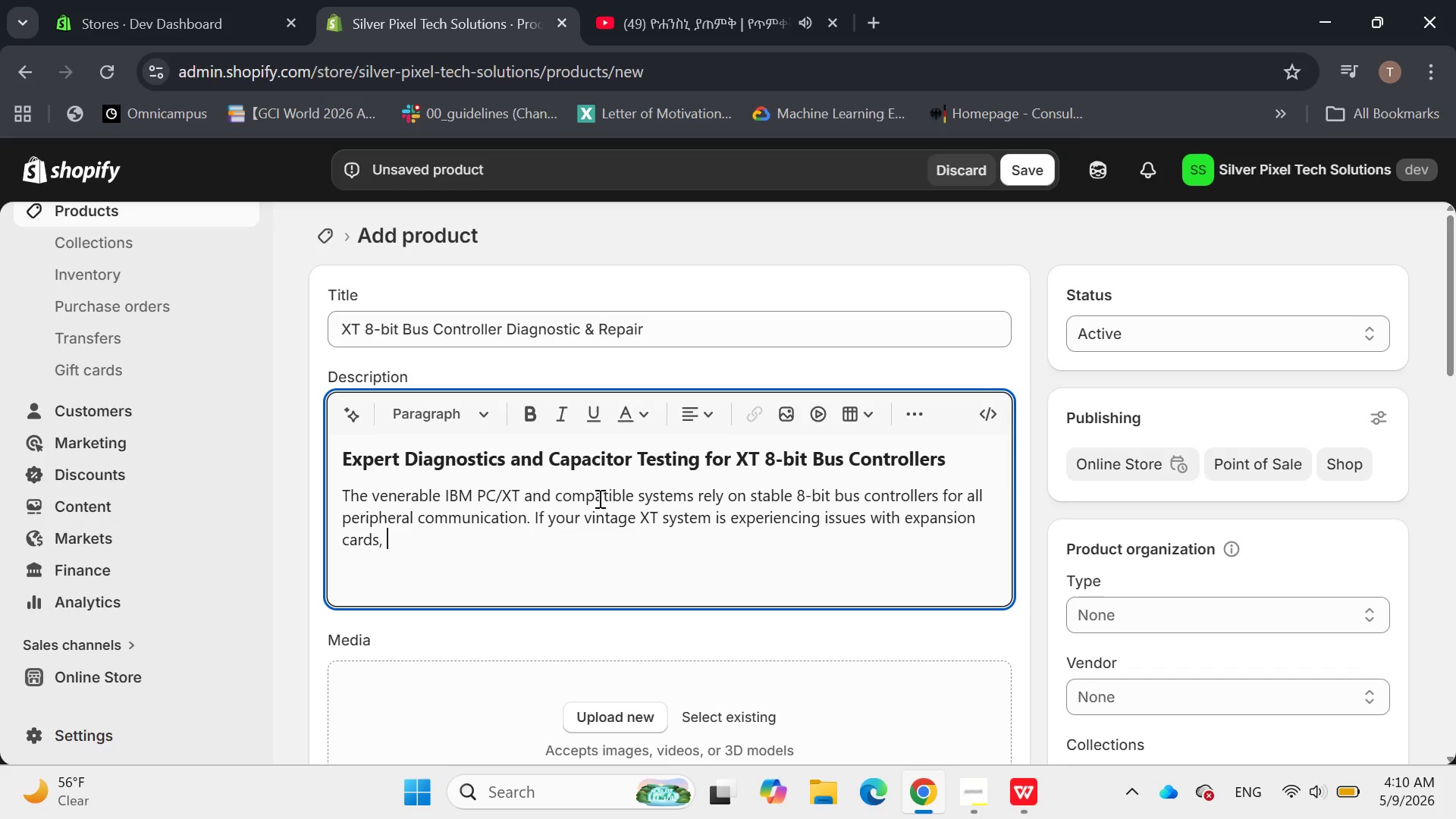 
wait(7.38)
 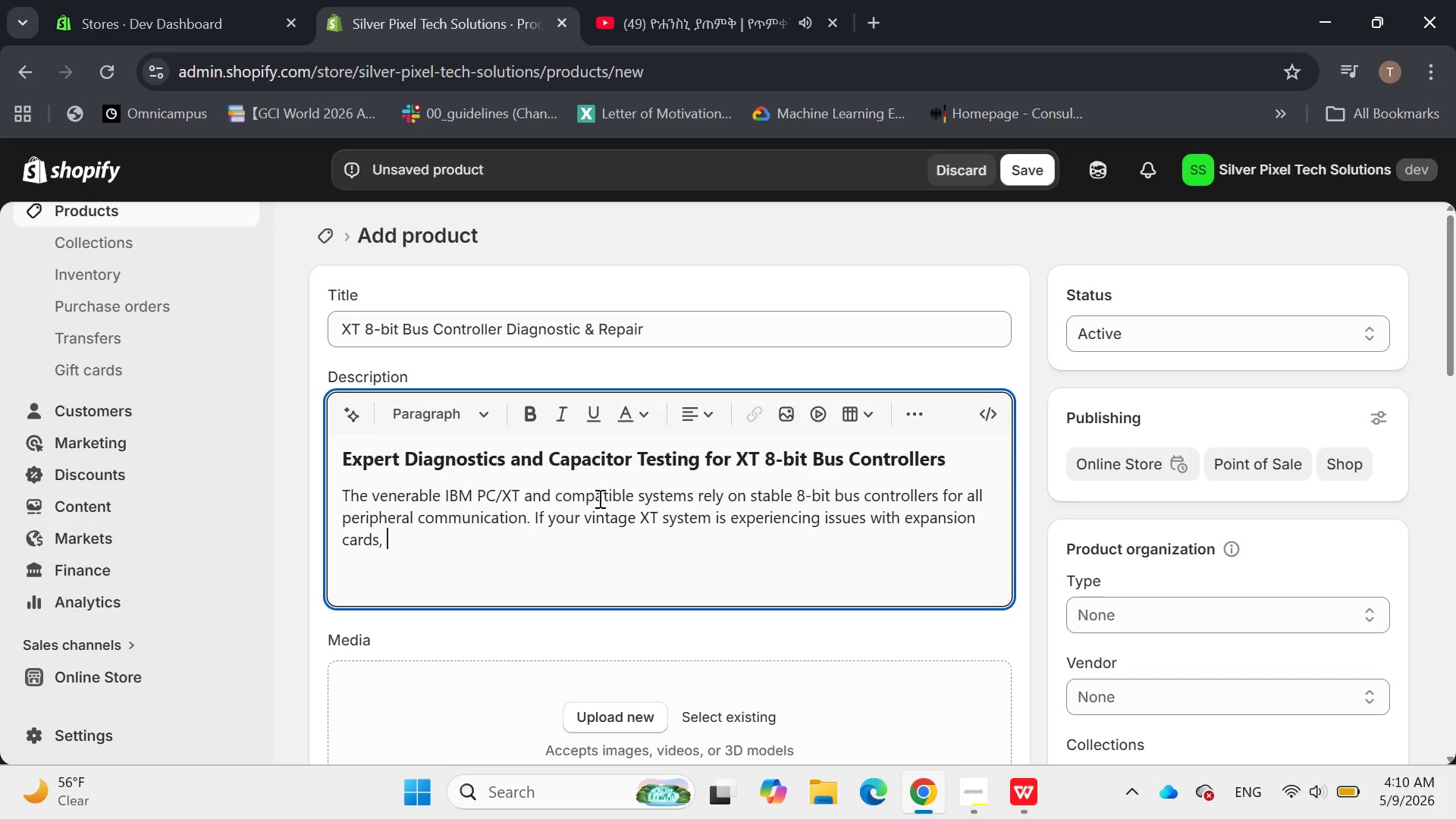 
type(memoe)
key(Backspace)
type(ry access, or overall instabiliy )
 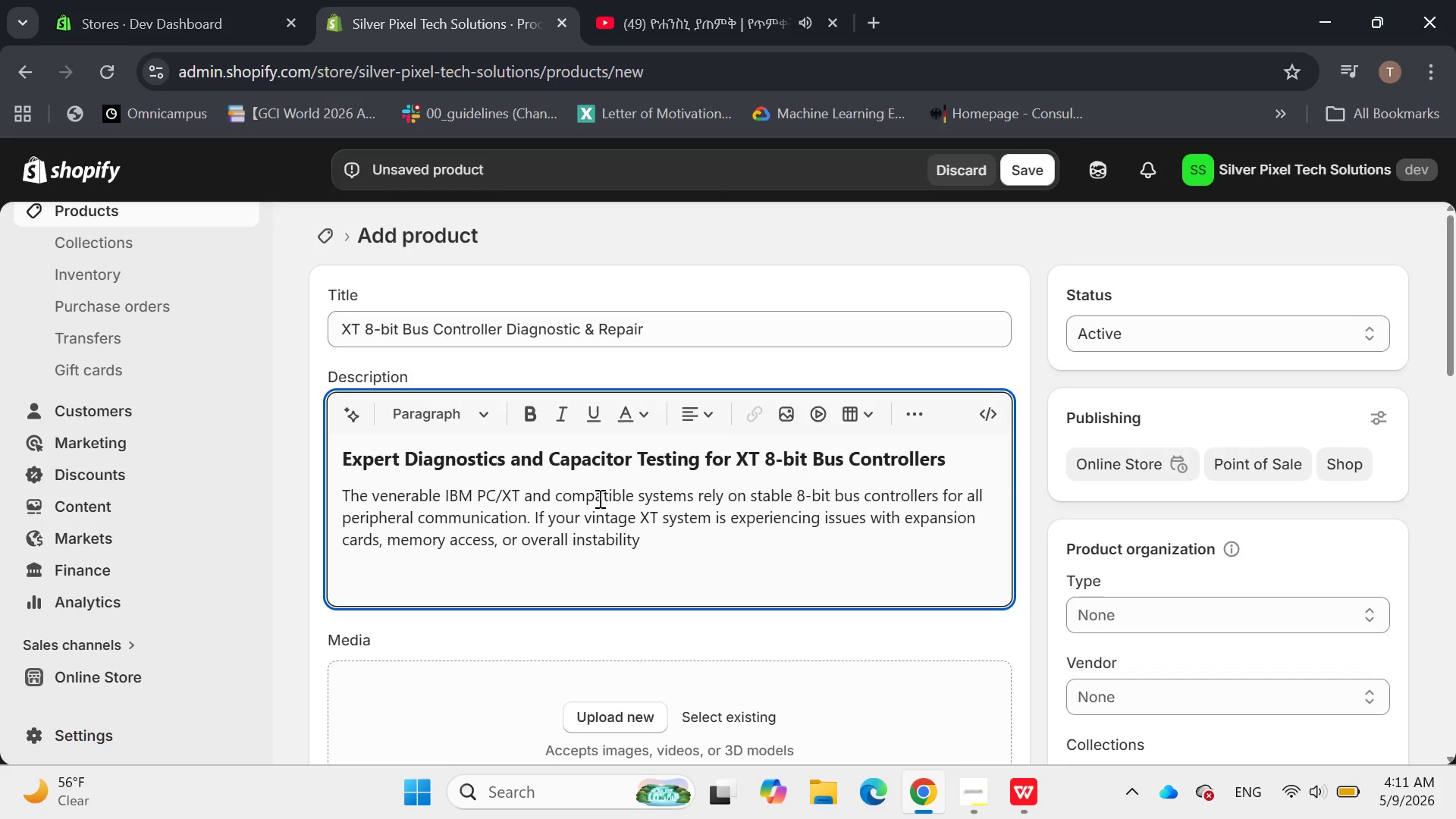 
wait(8.59)
 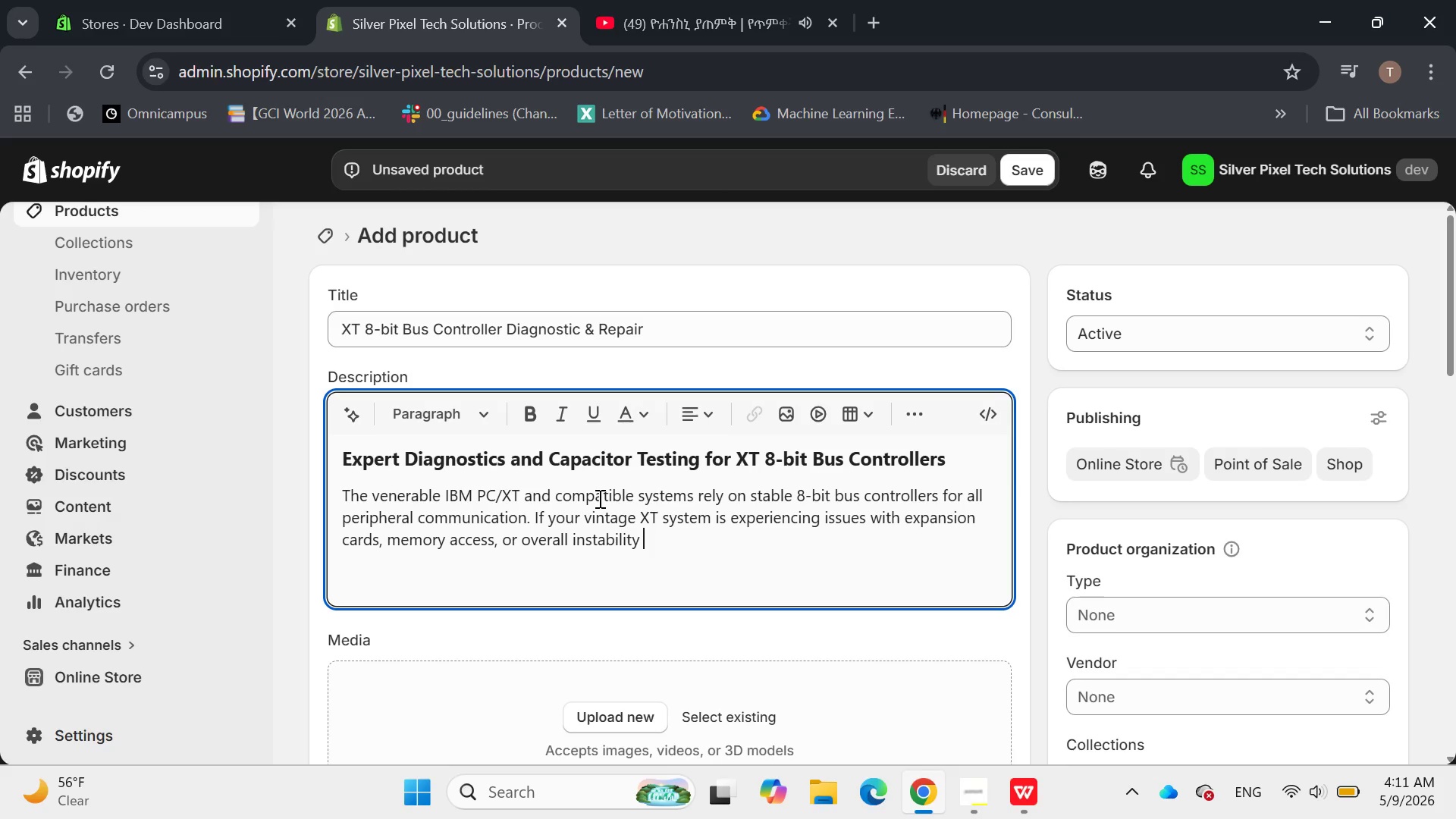 
key(Backspace)
type(, our)
 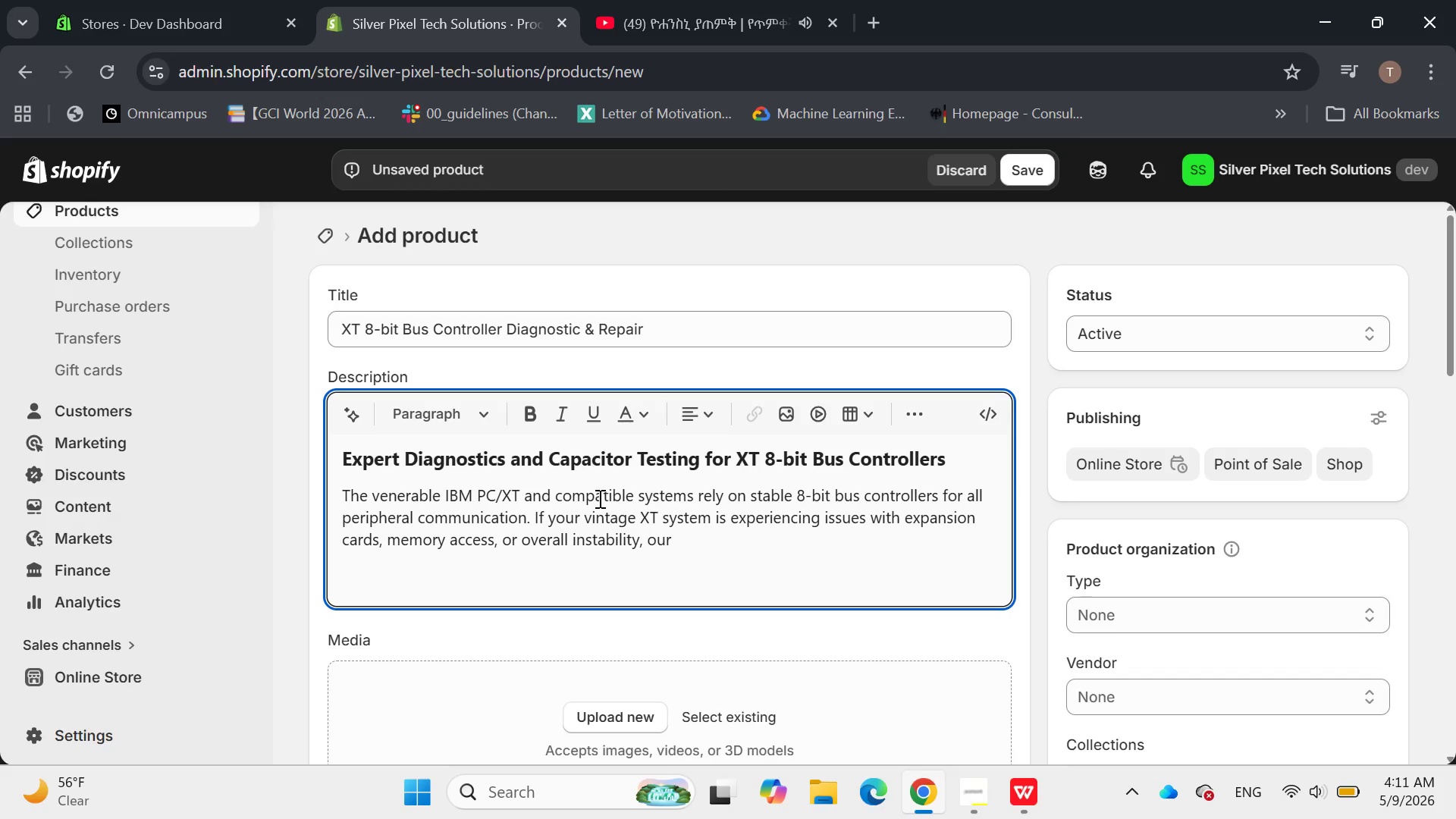 
wait(10.92)
 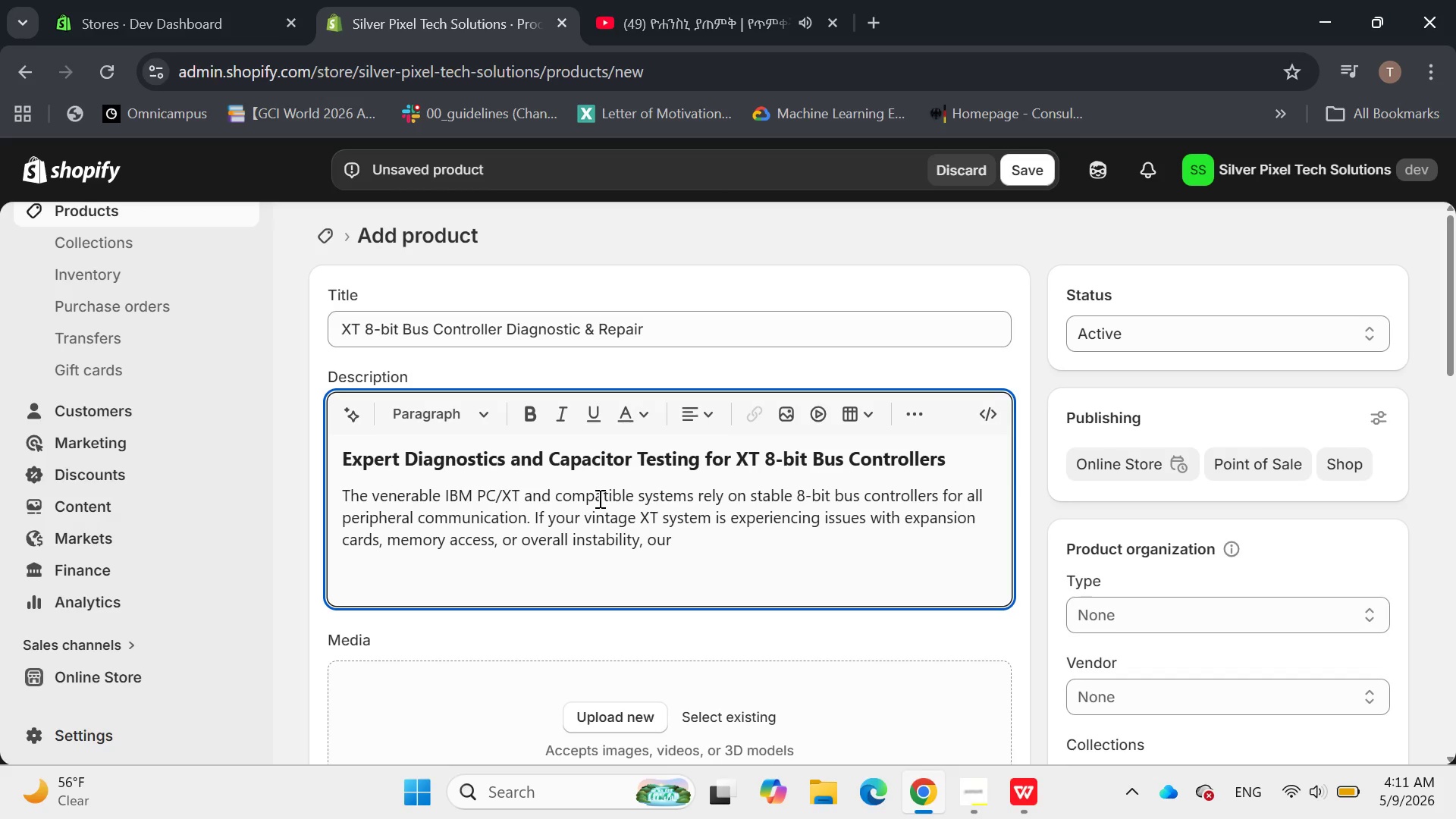 
key(Space)
 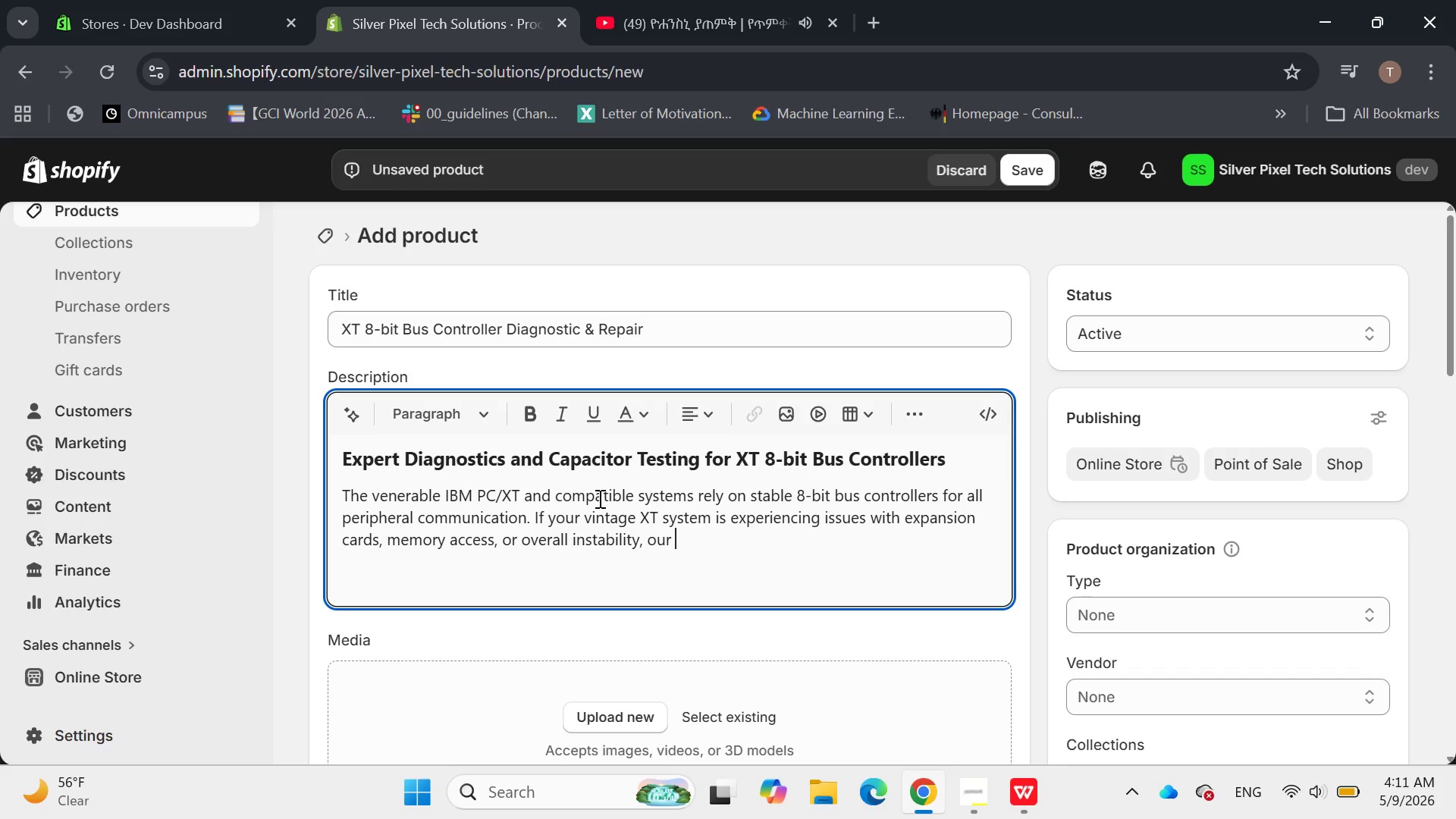 
type(**XT 8-bit Bus Controller Diagnostic & Repair )
 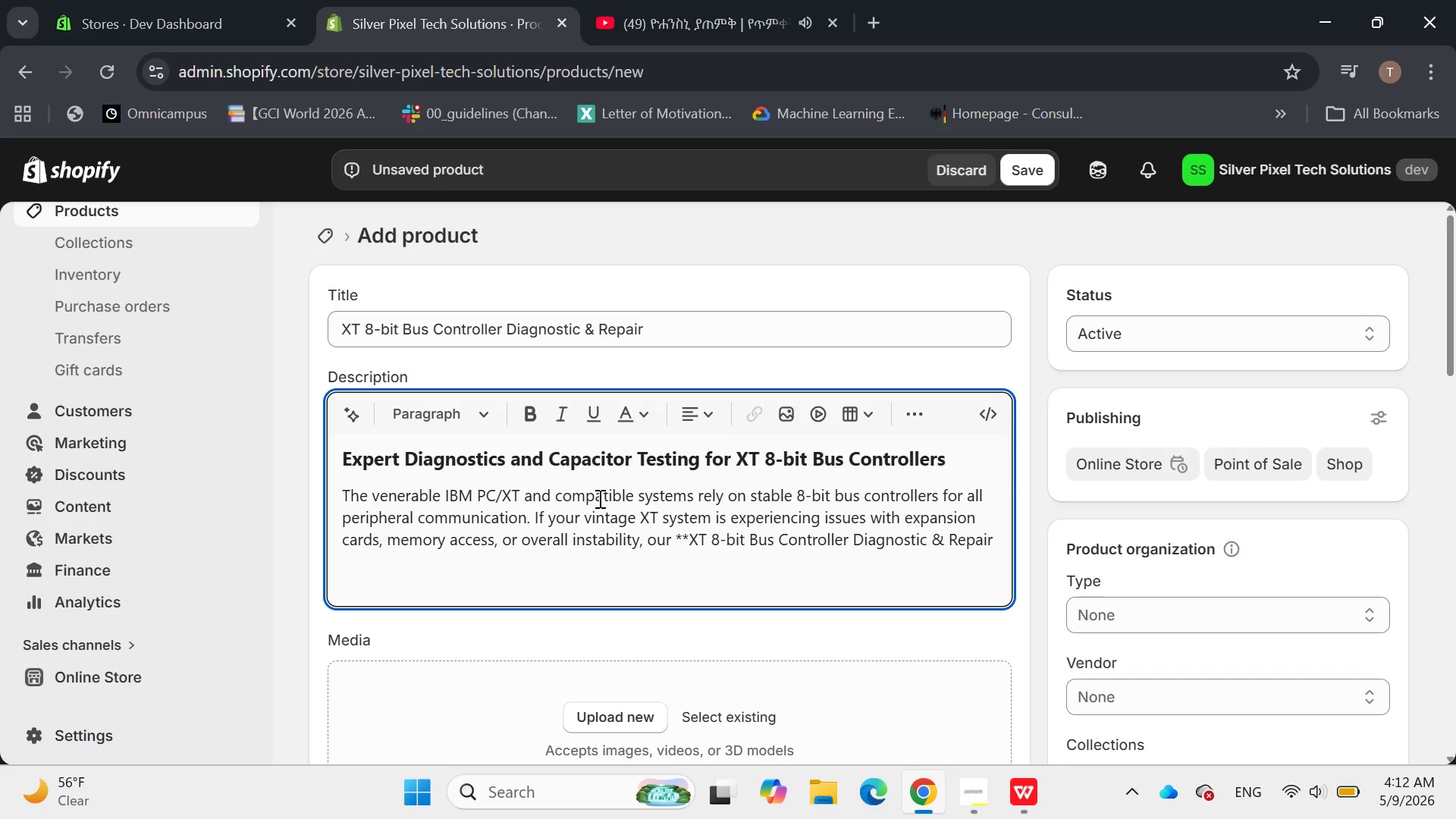 
type(service)
 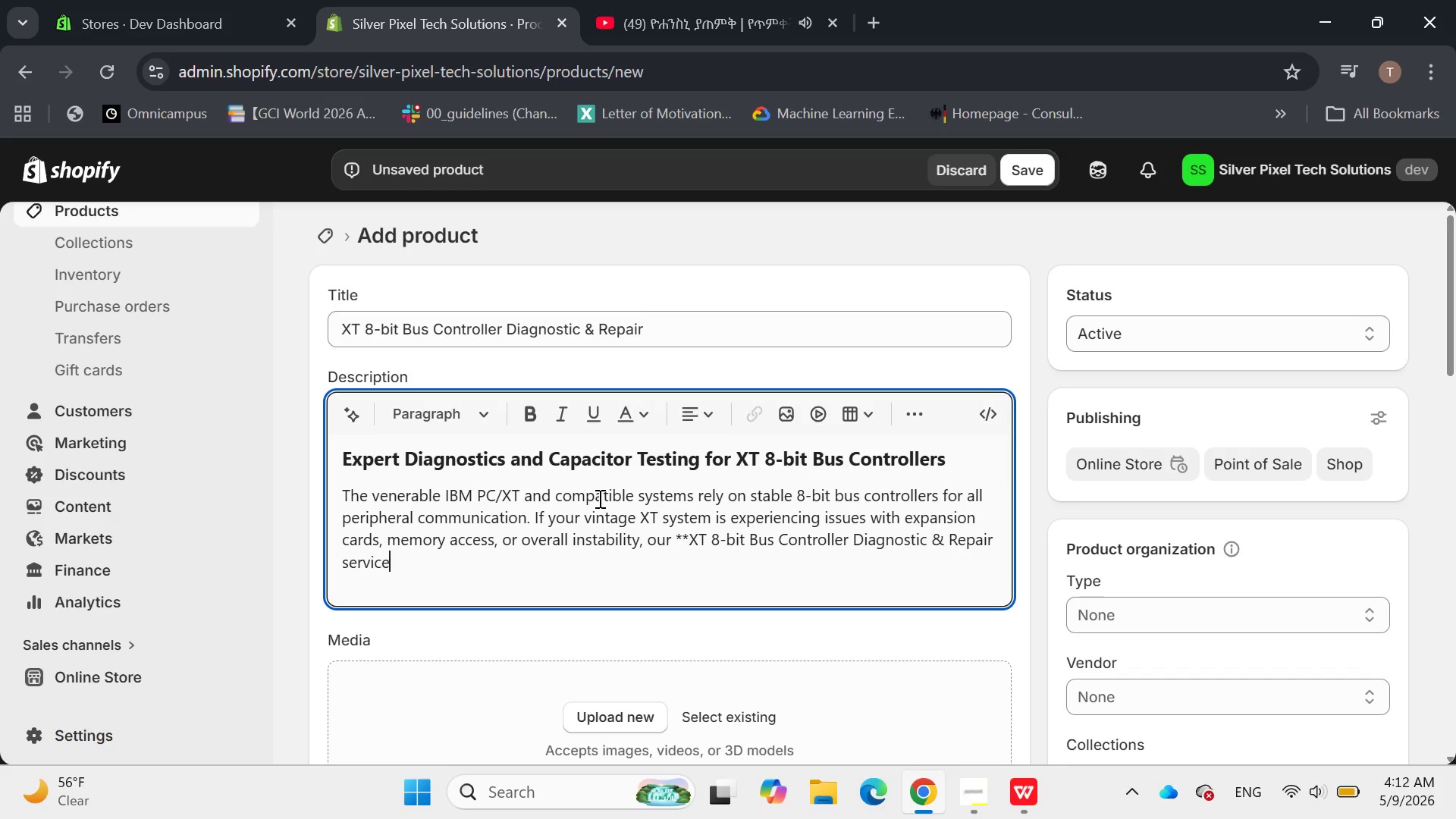 
type(** )
 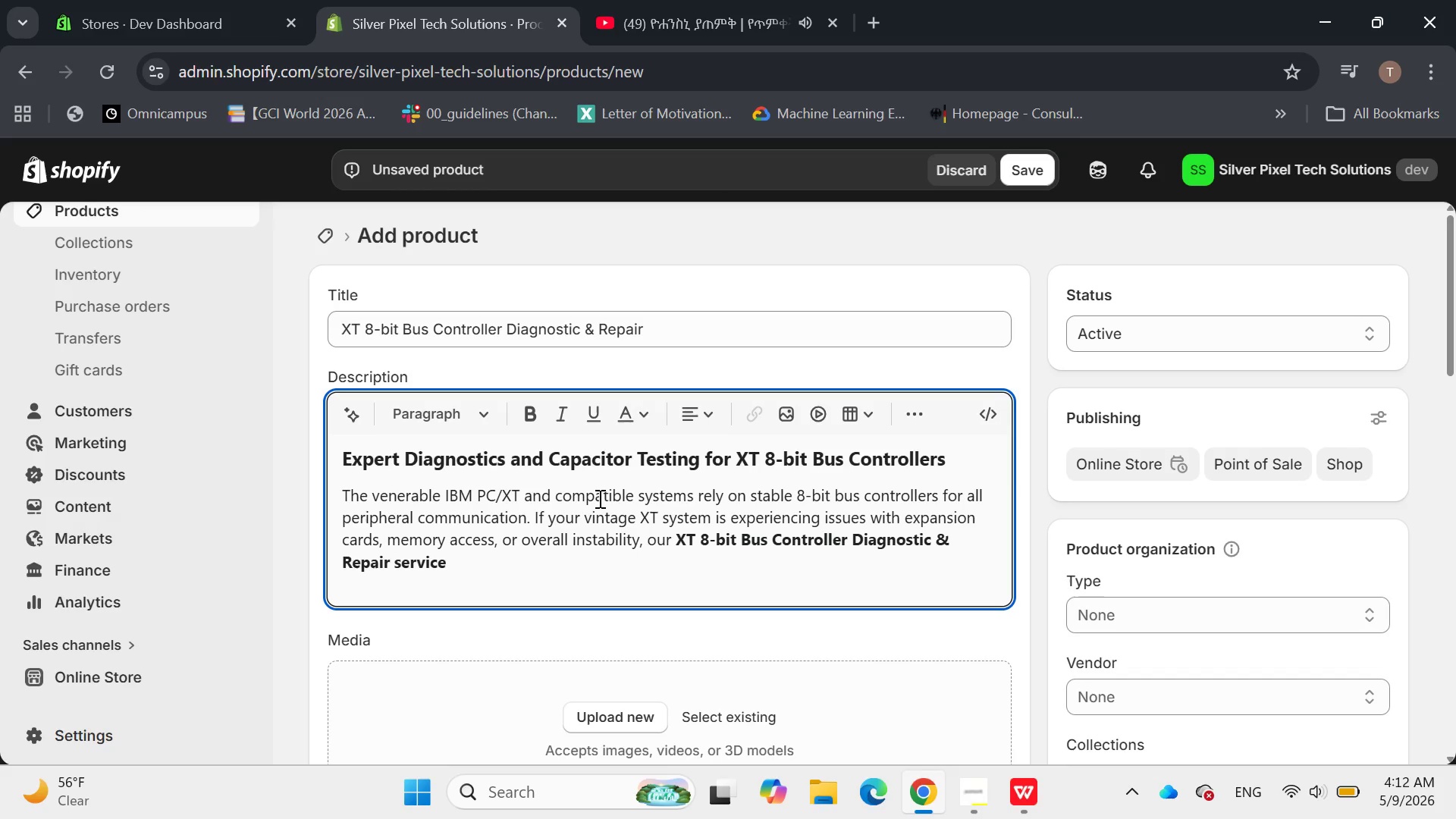 
wait(6.8)
 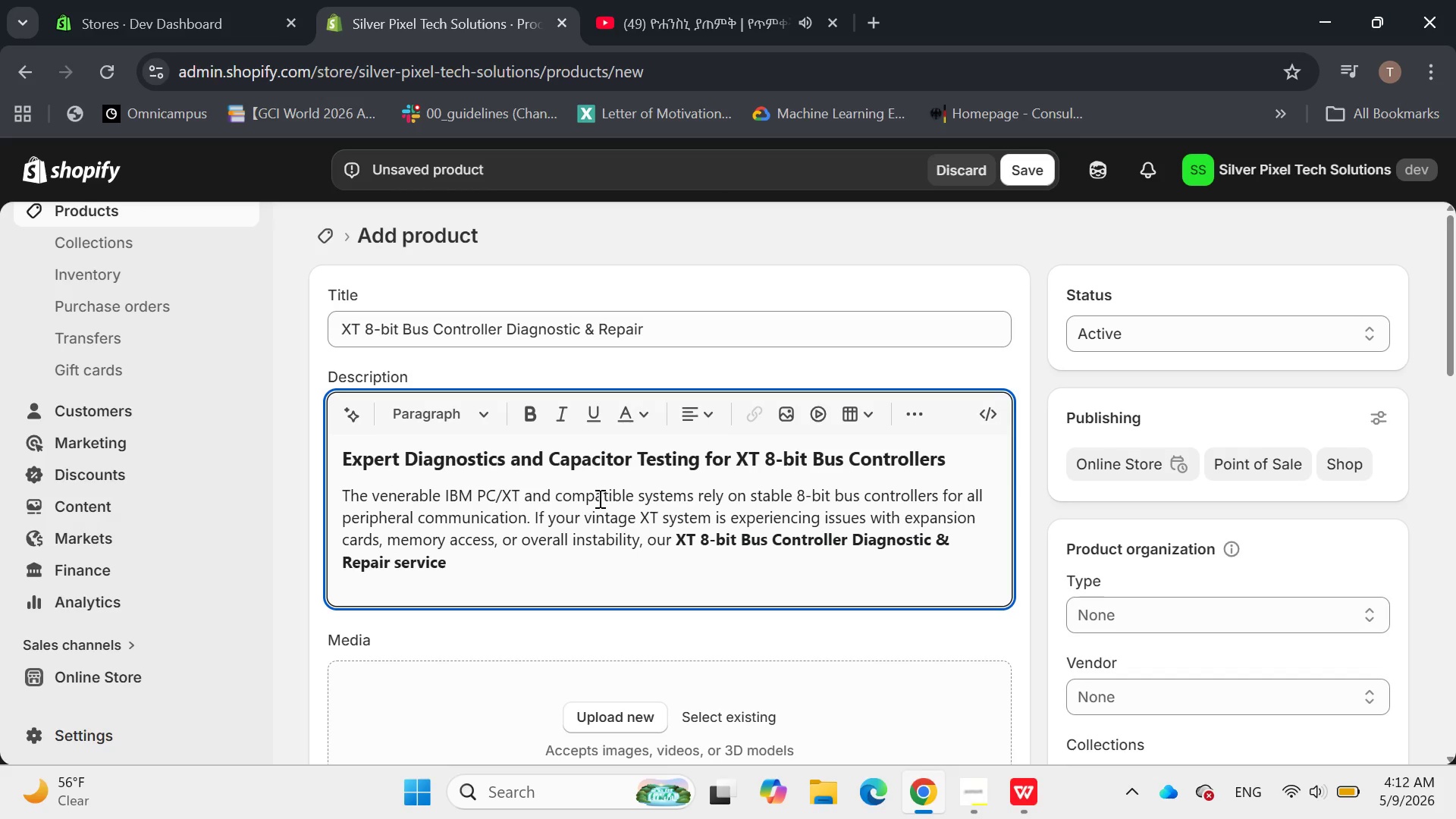 
type(can help. We provide)
 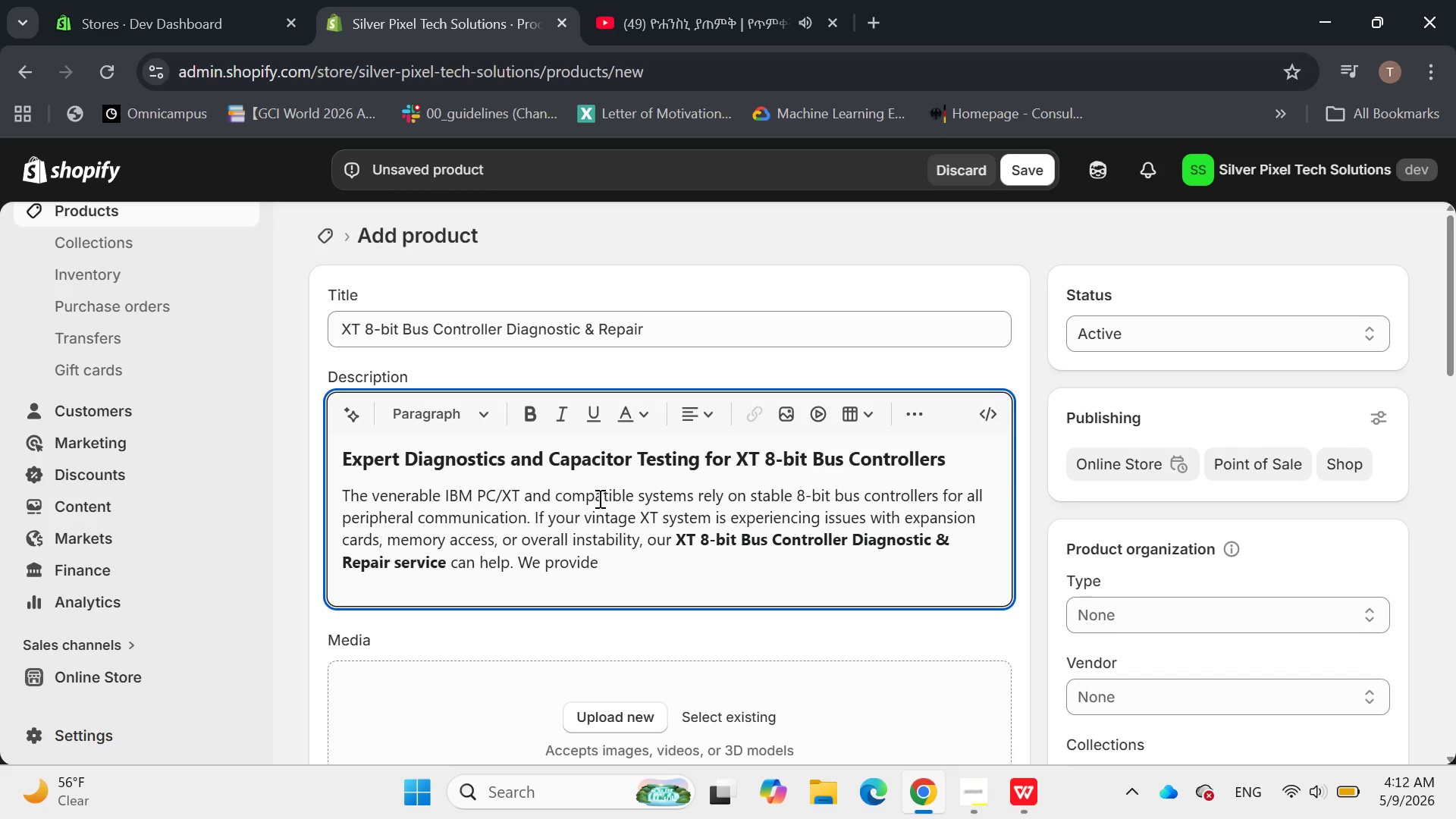 
wait(5.56)
 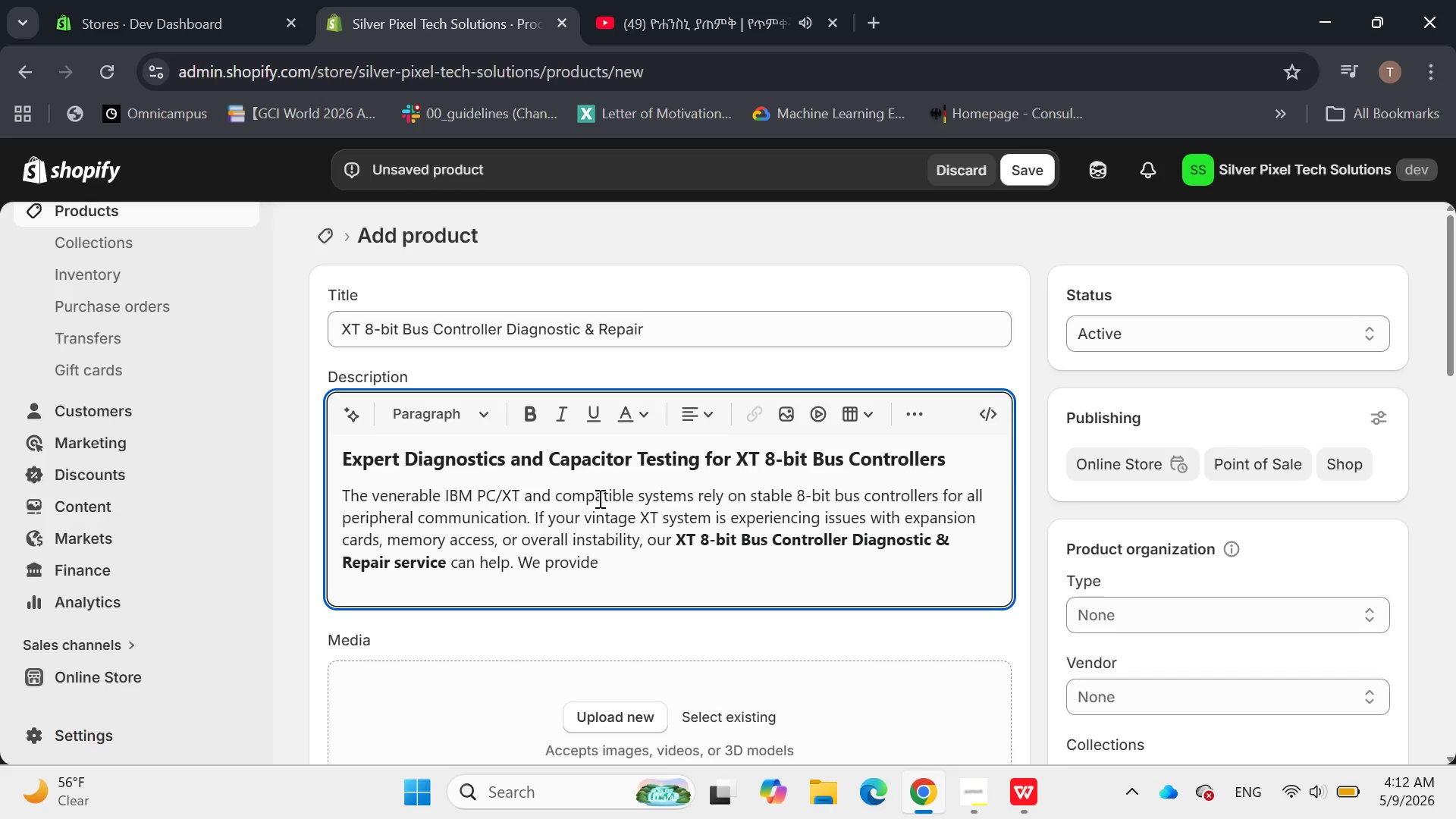 
type( in-depth diagnostics and crucial capaco)
key(Backspace)
type(itor testing, Identifin)
key(Backspace)
key(Backspace)
type(ying and rec)
 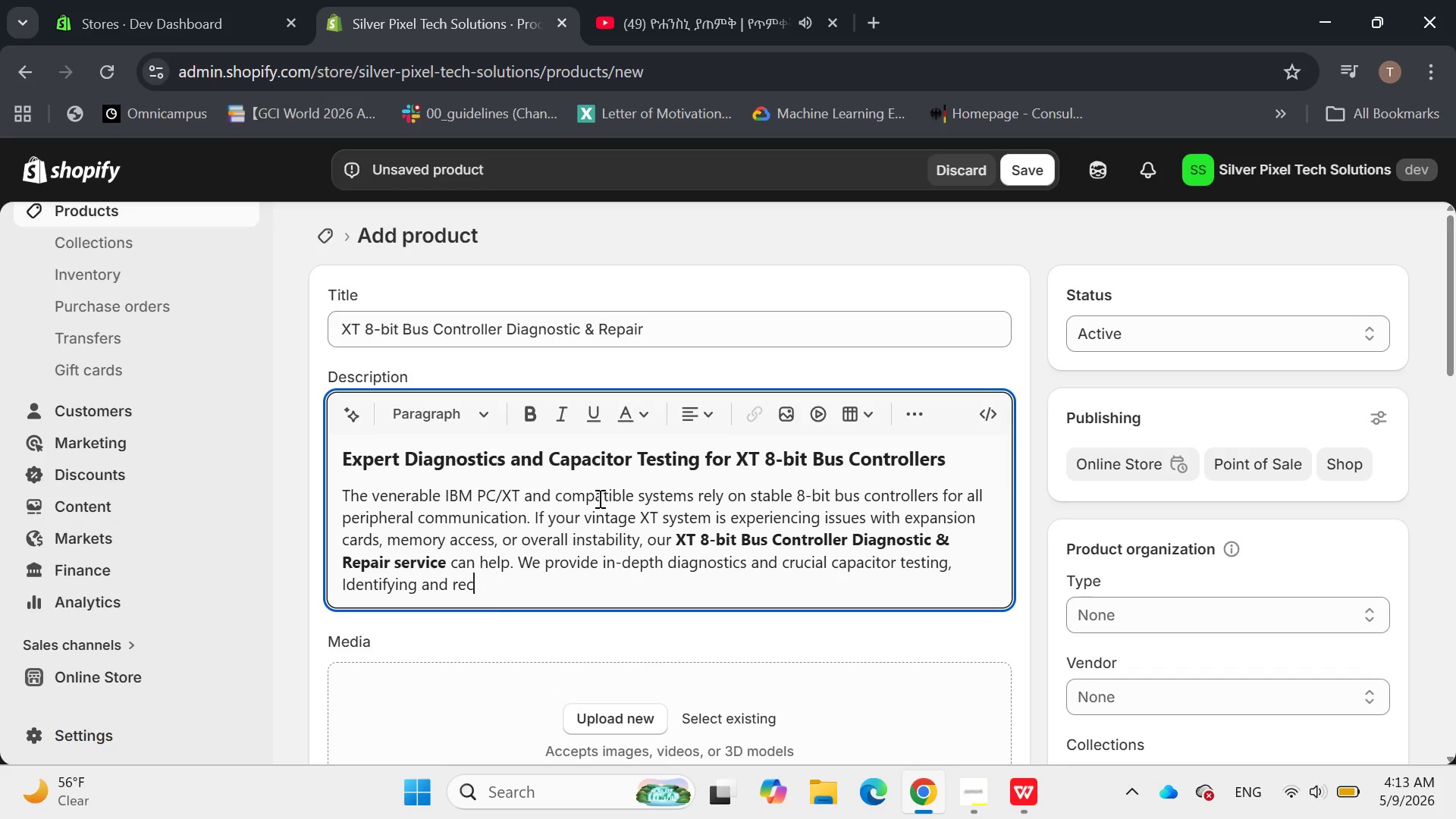 
wait(5.45)
 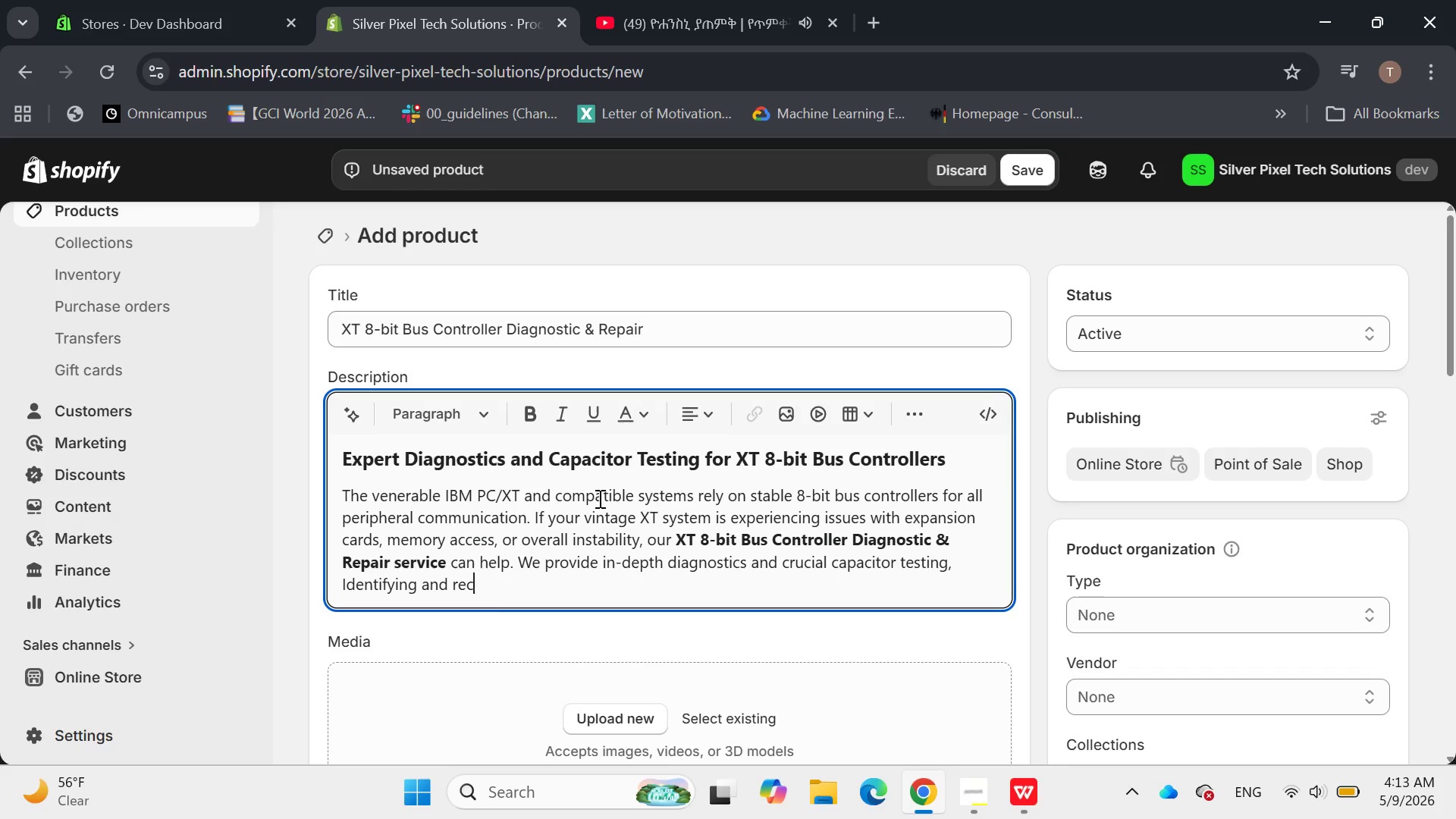 
type(tifying problems to restore reliable operation to these classes)
key(Backspace)
key(Backspace)
type(ic computing )
 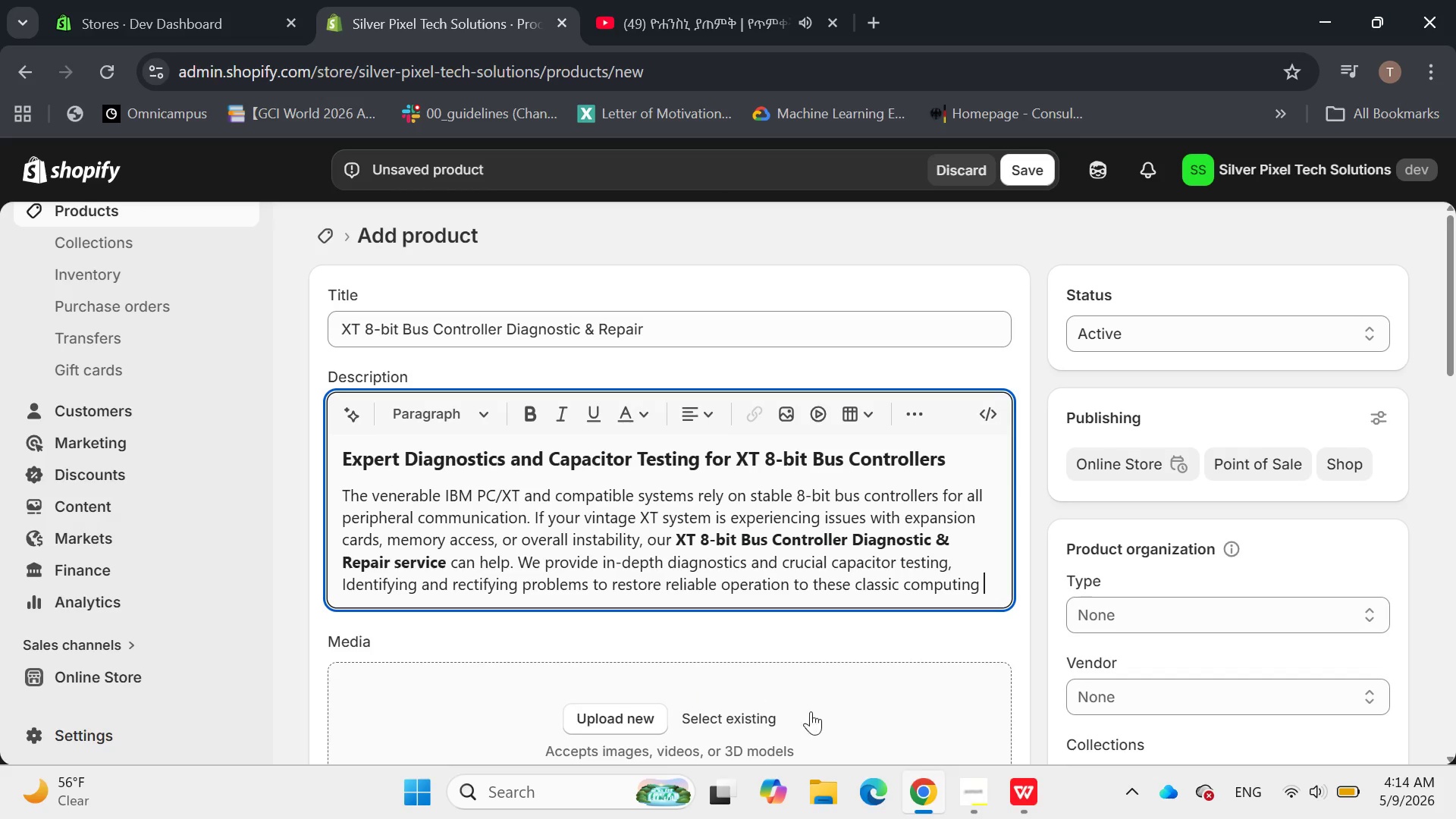 
left_click([976, 786])